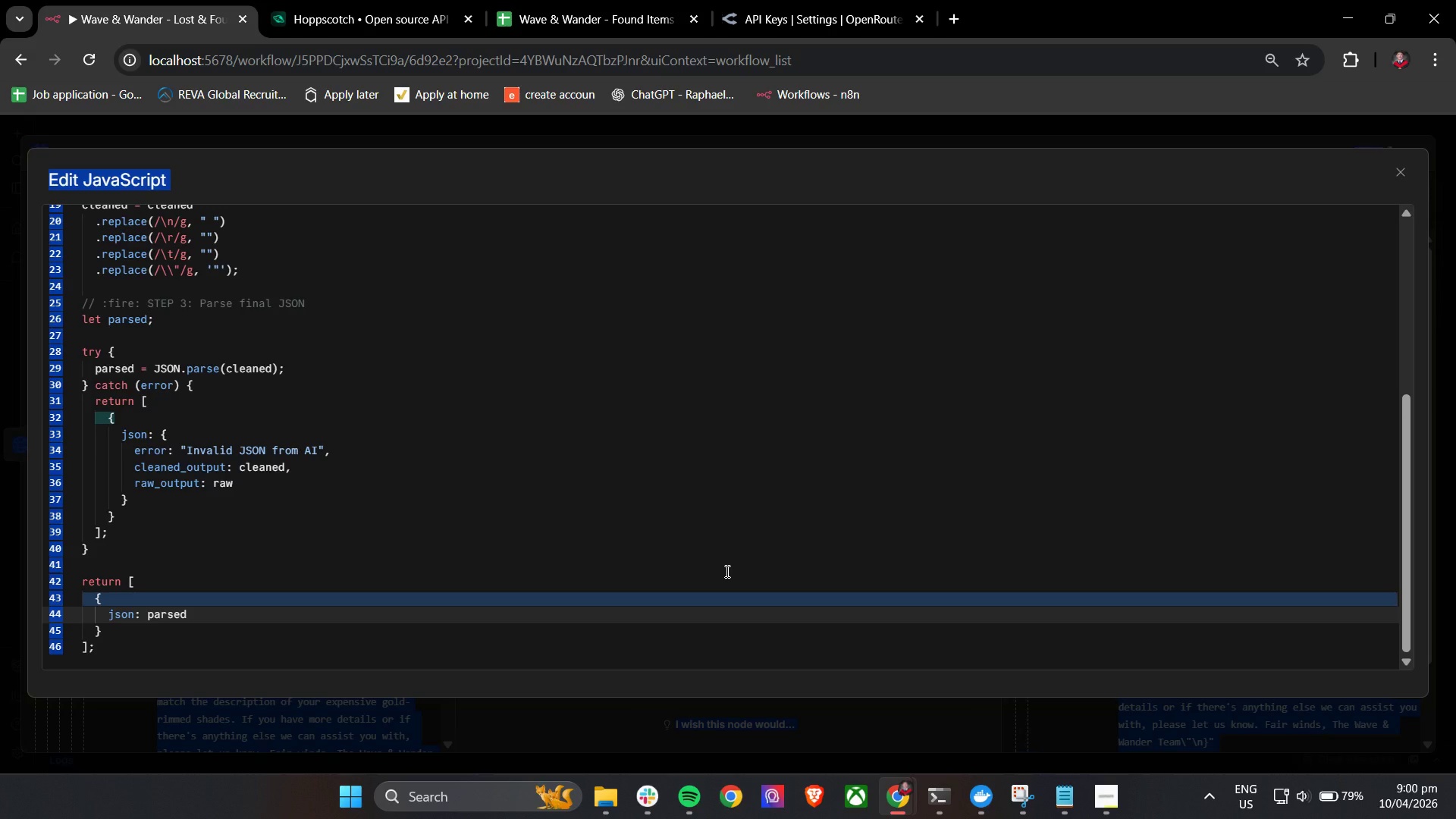 
key(Backspace)
 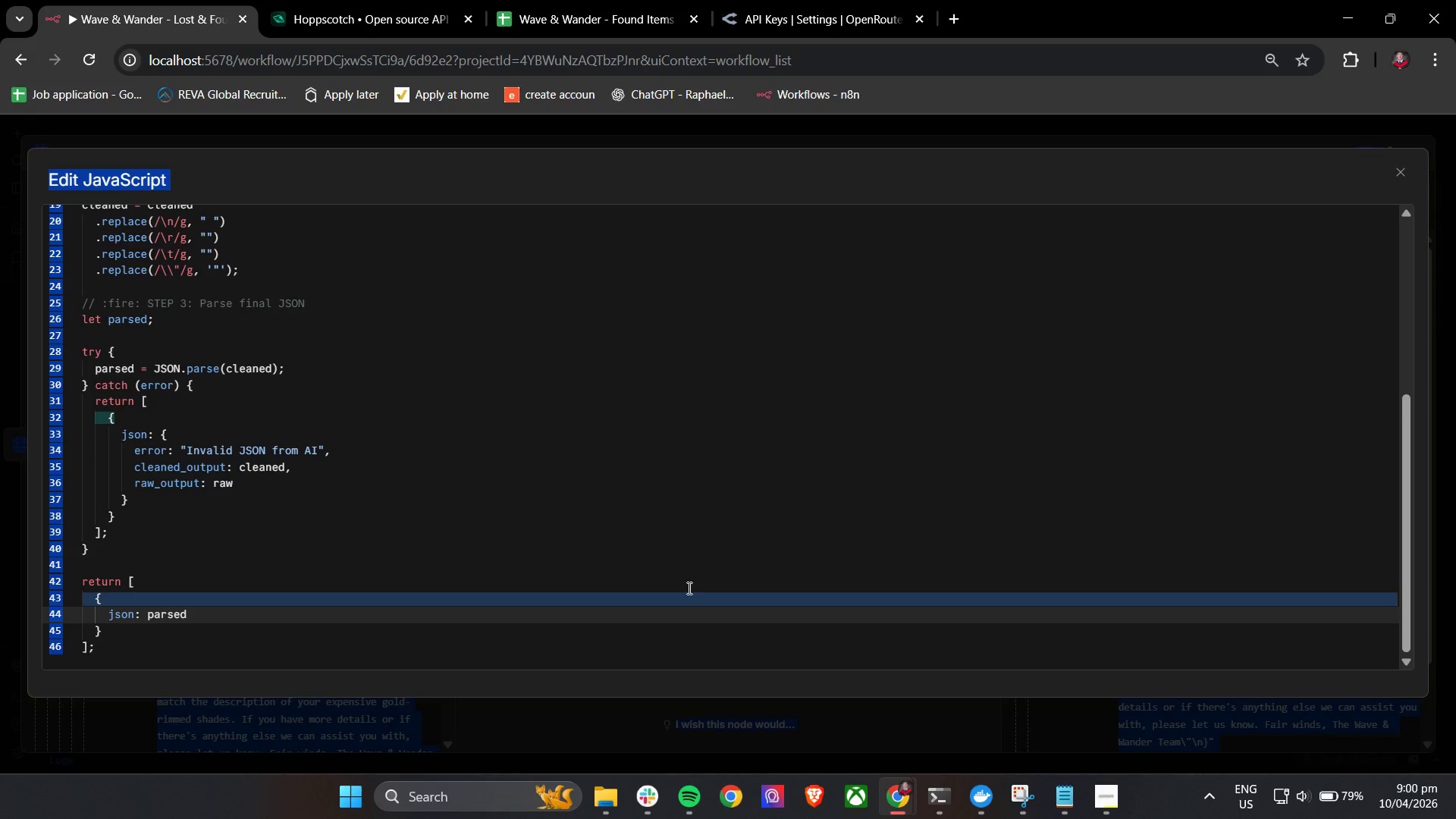 
left_click_drag(start_coordinate=[515, 681], to_coordinate=[510, 684])
 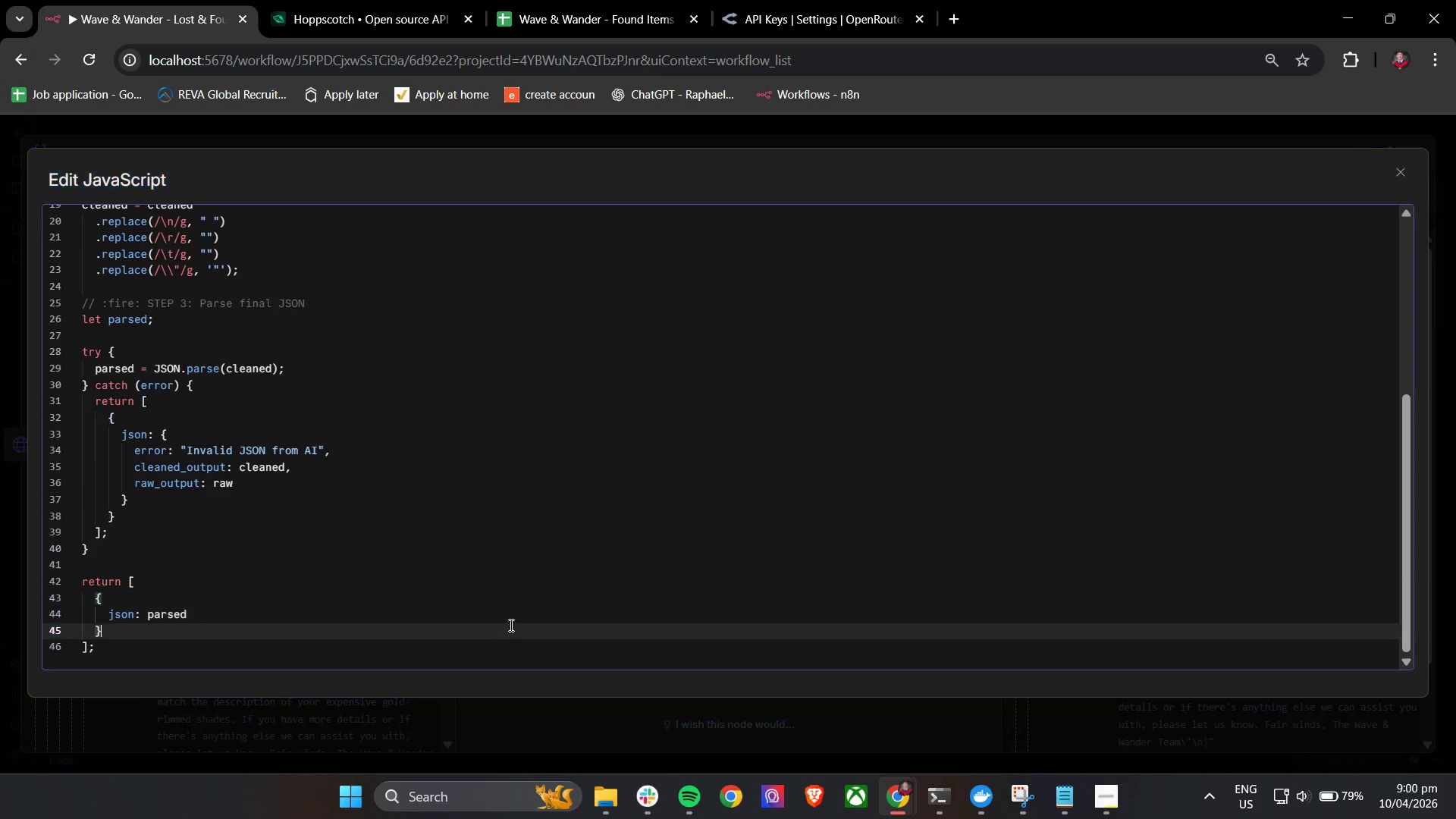 
double_click([510, 625])
 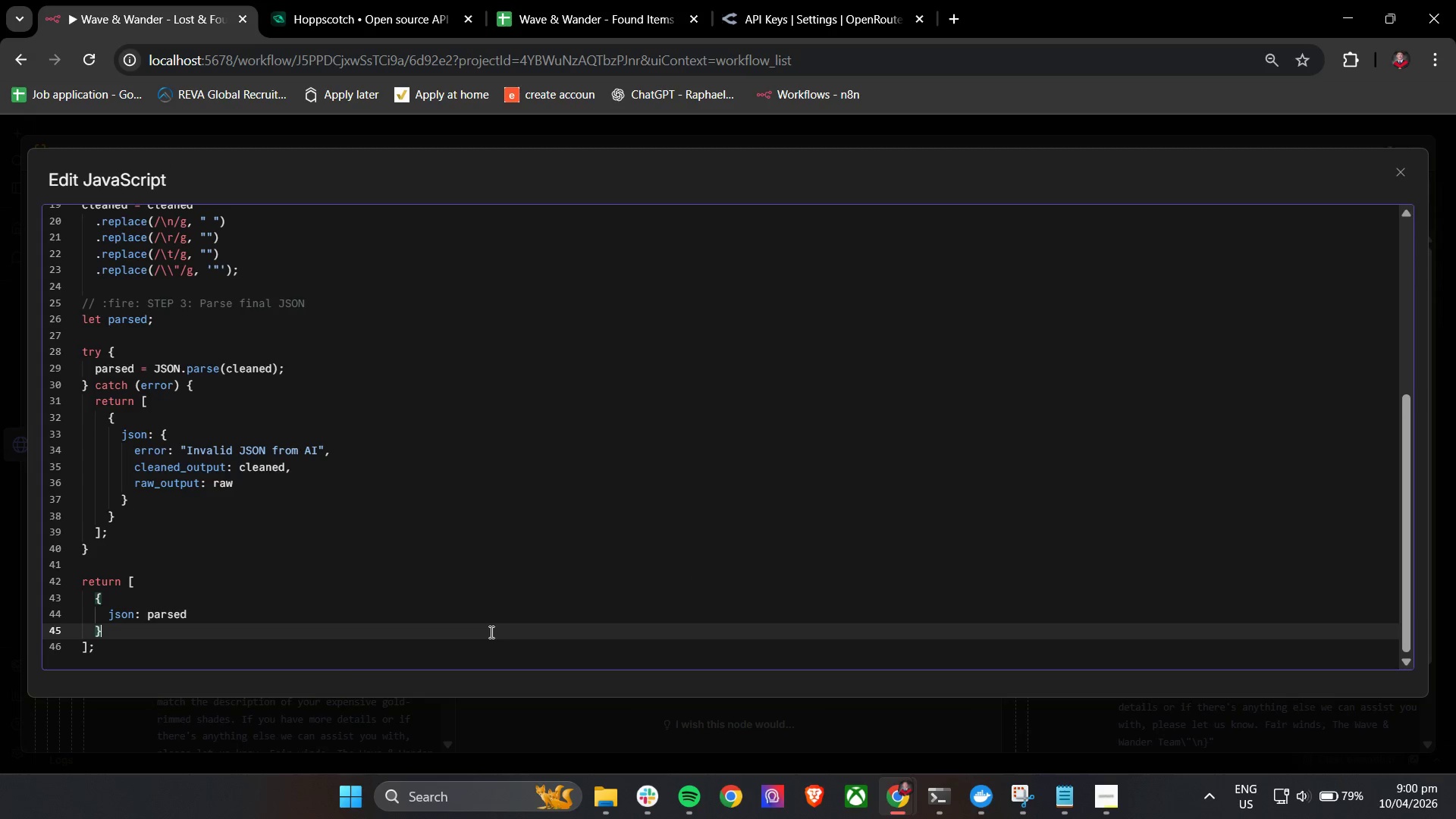 
key(Control+A)
 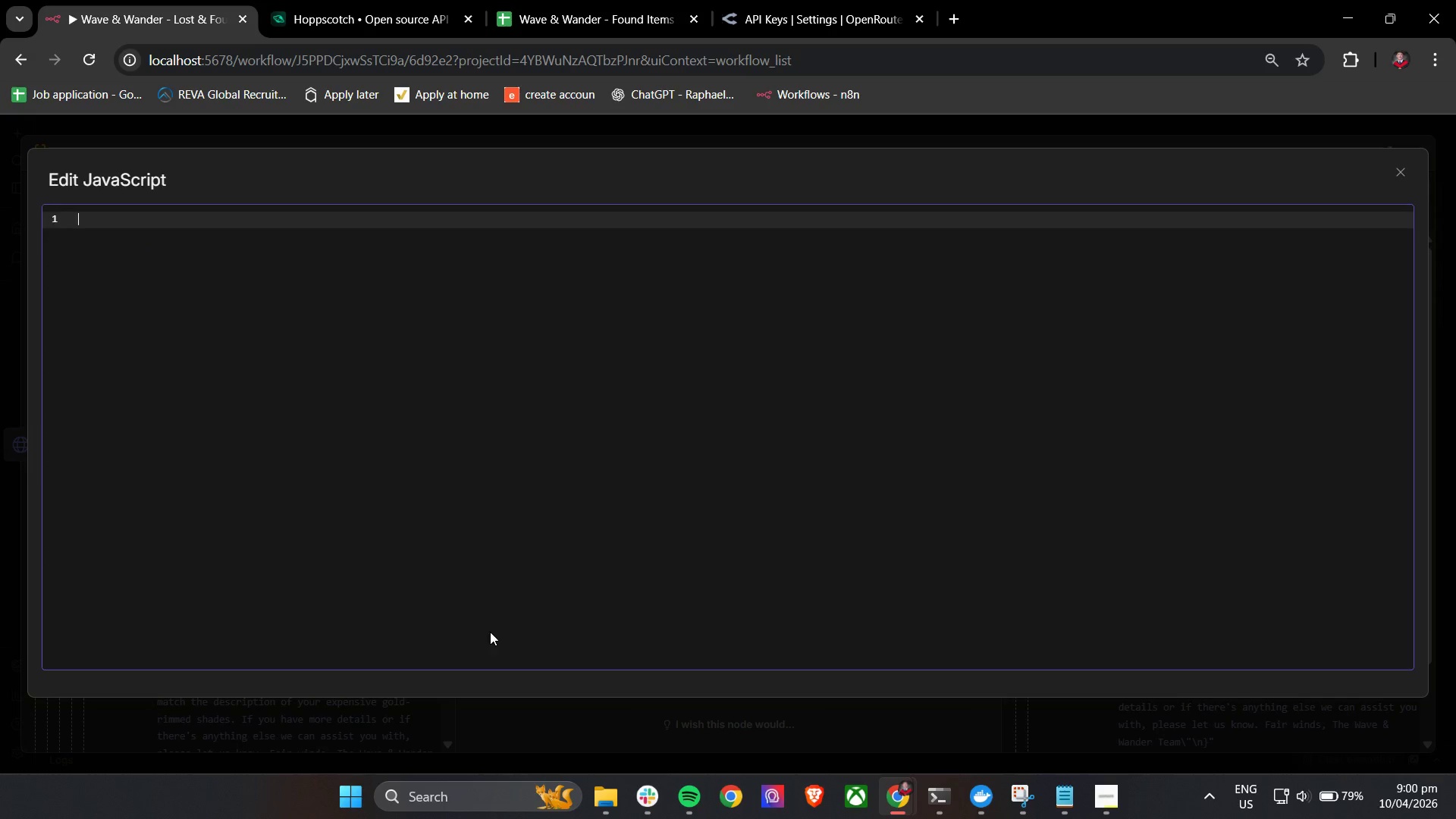 
key(Backspace)
 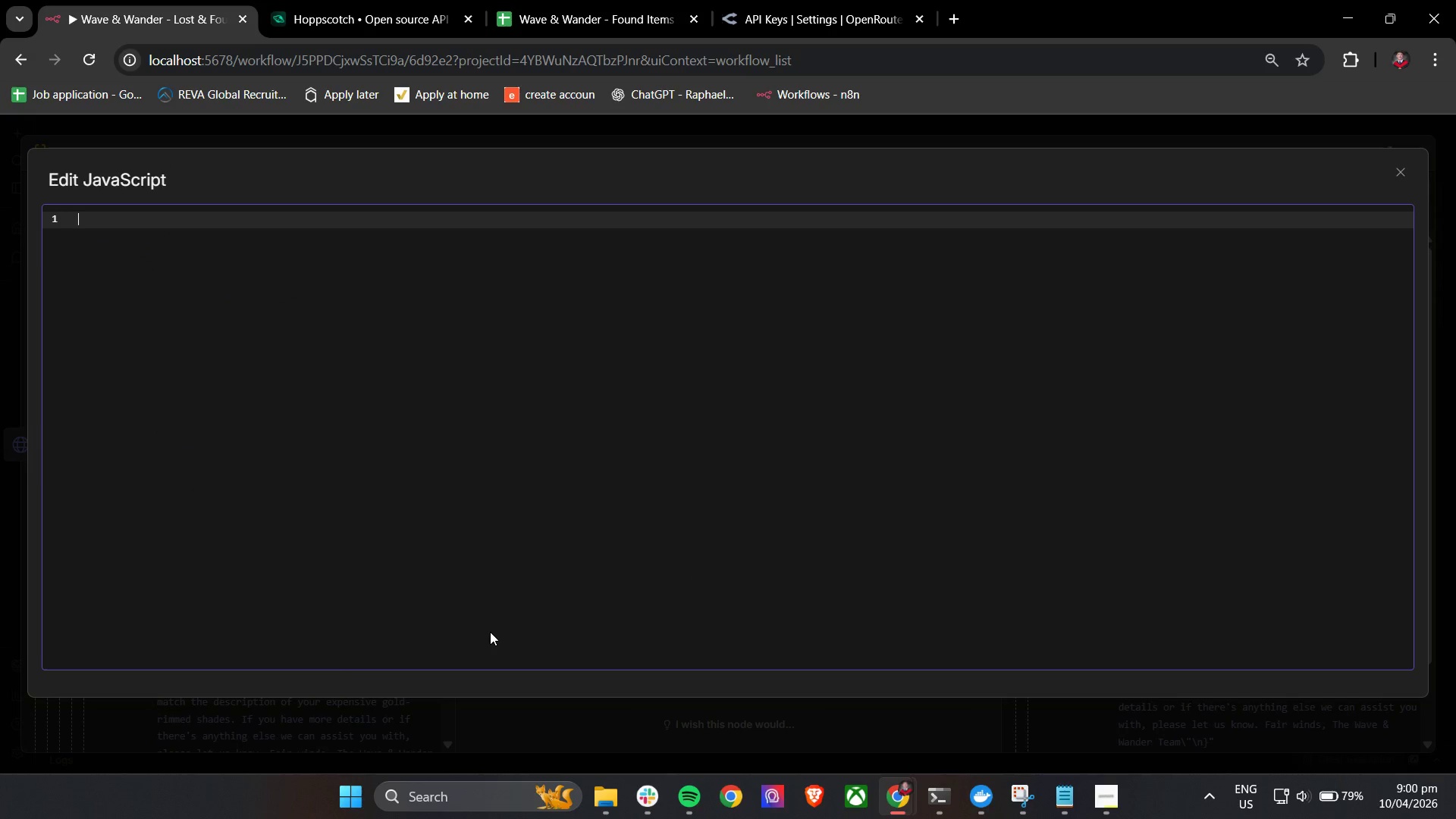 
key(Control+V)
 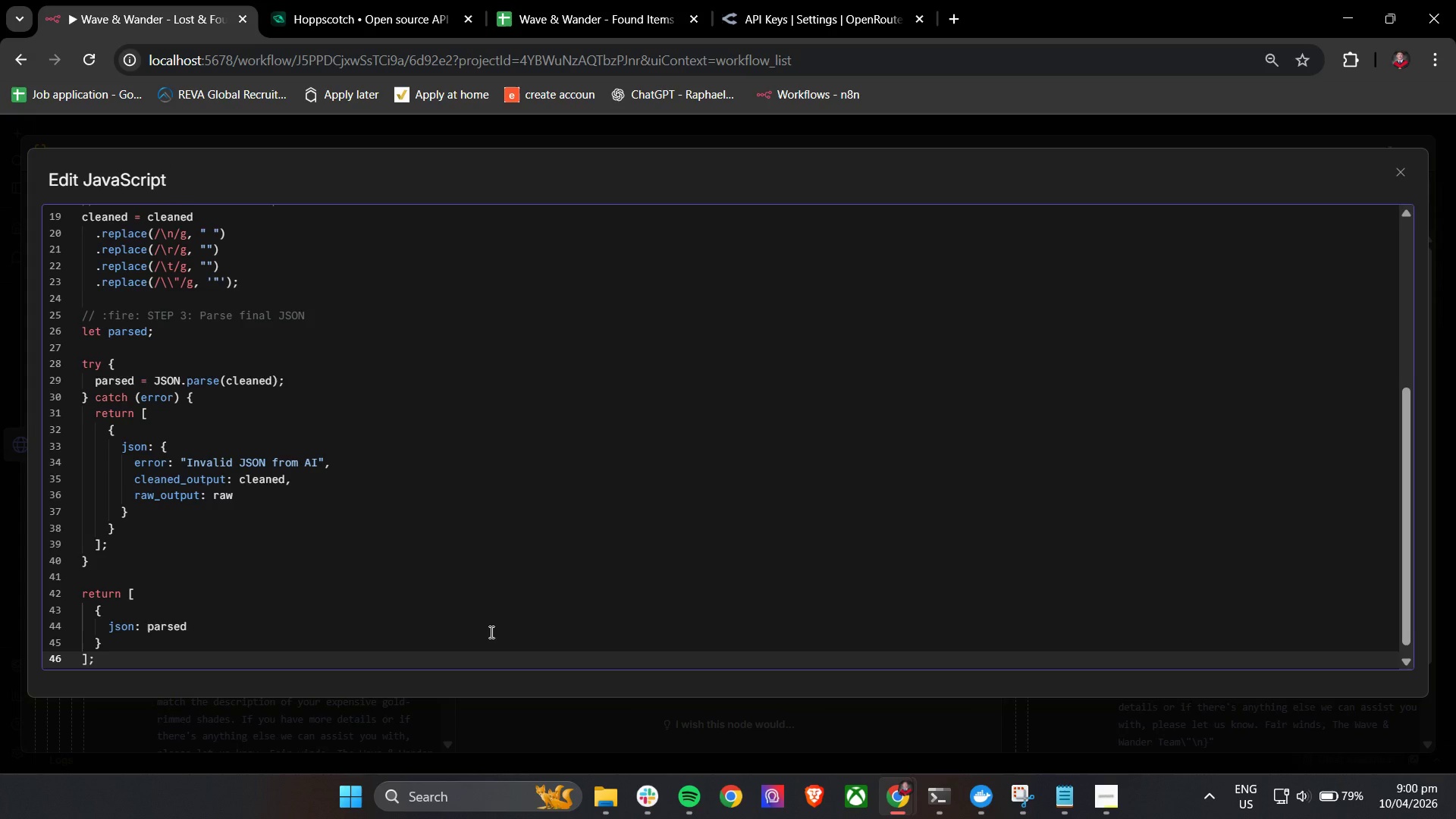 
scroll: coordinate [491, 631], scroll_direction: up, amount: 6.0
 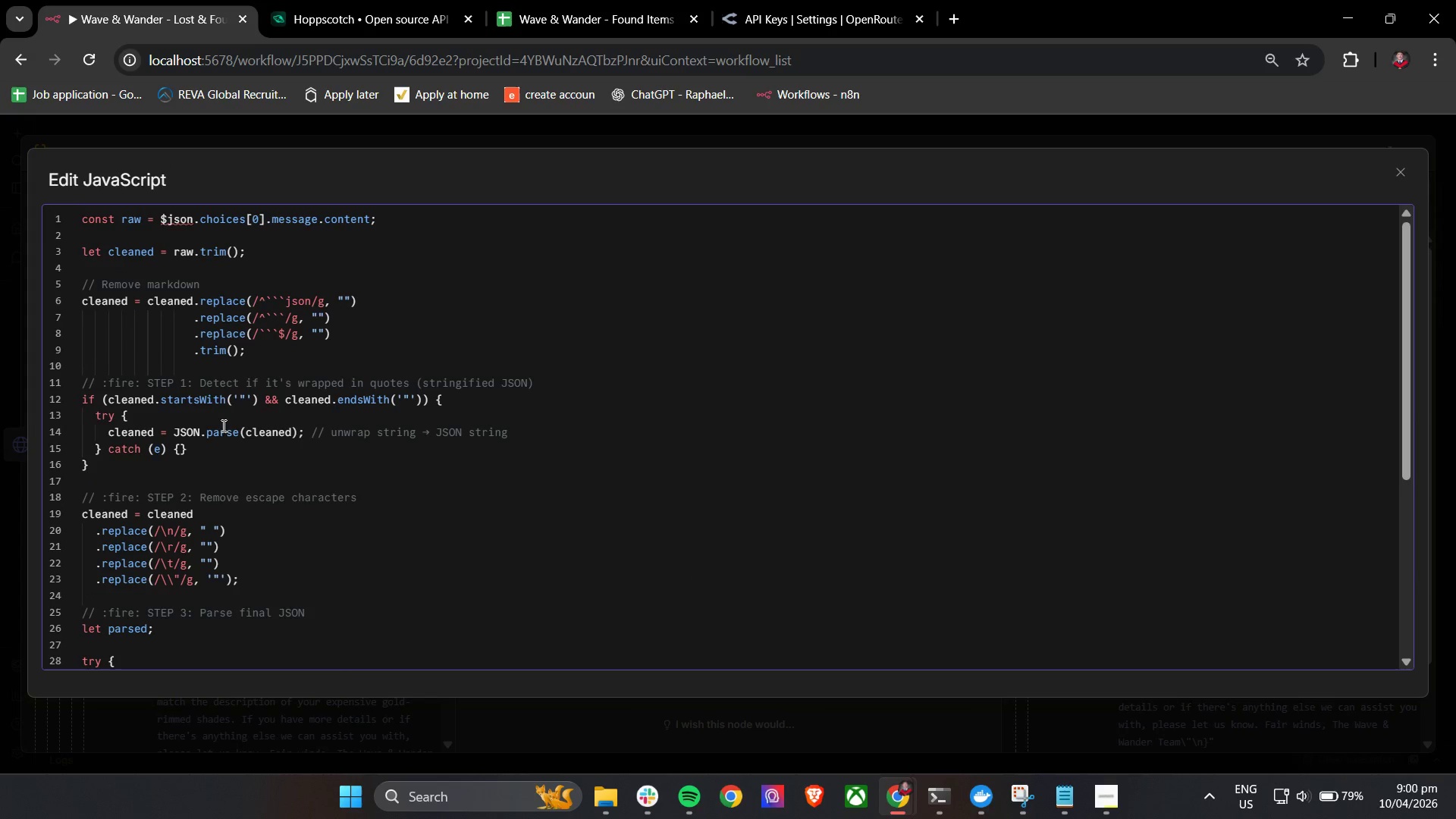 
scroll: coordinate [238, 382], scroll_direction: down, amount: 7.0
 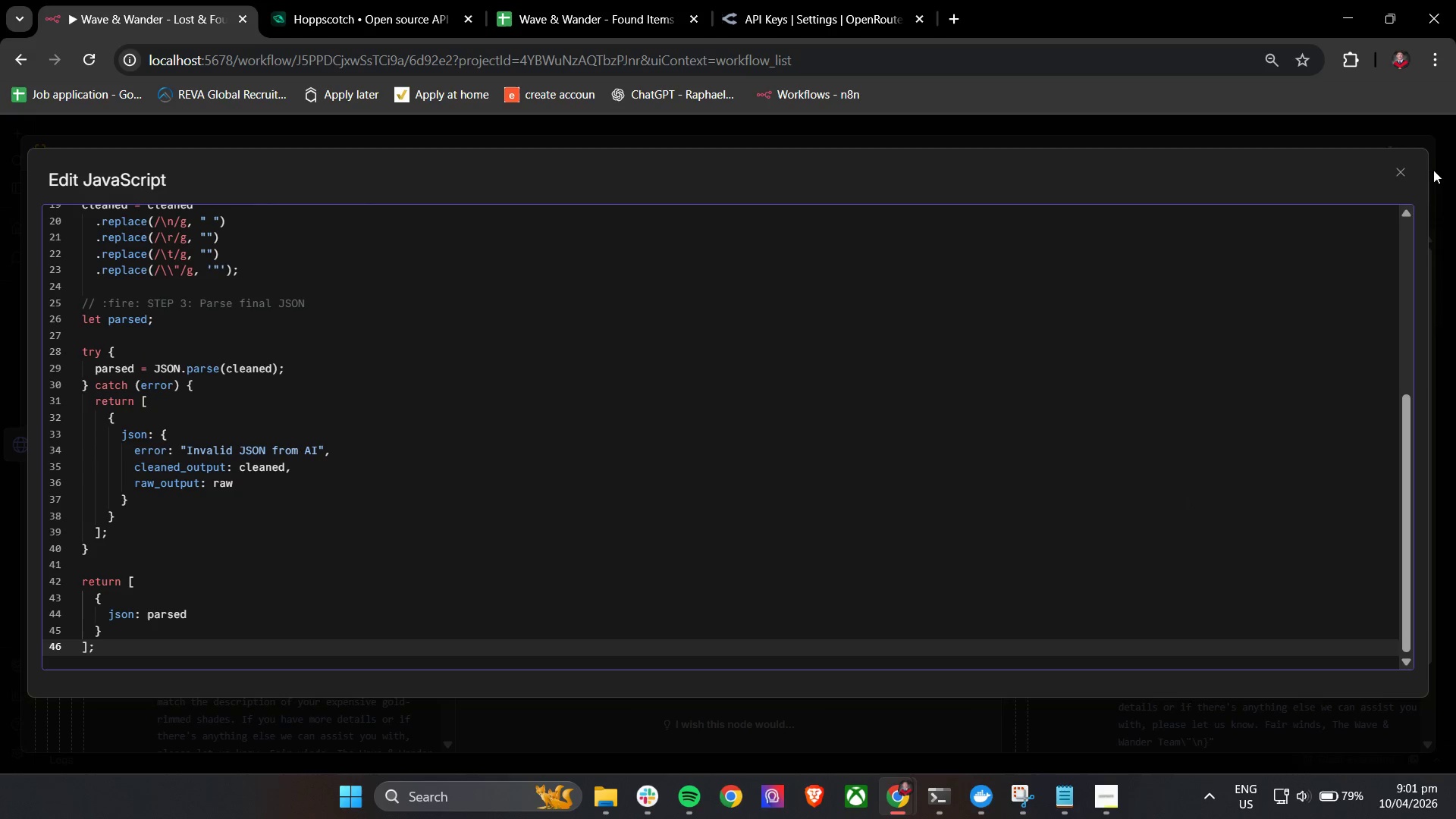 
left_click([1403, 168])
 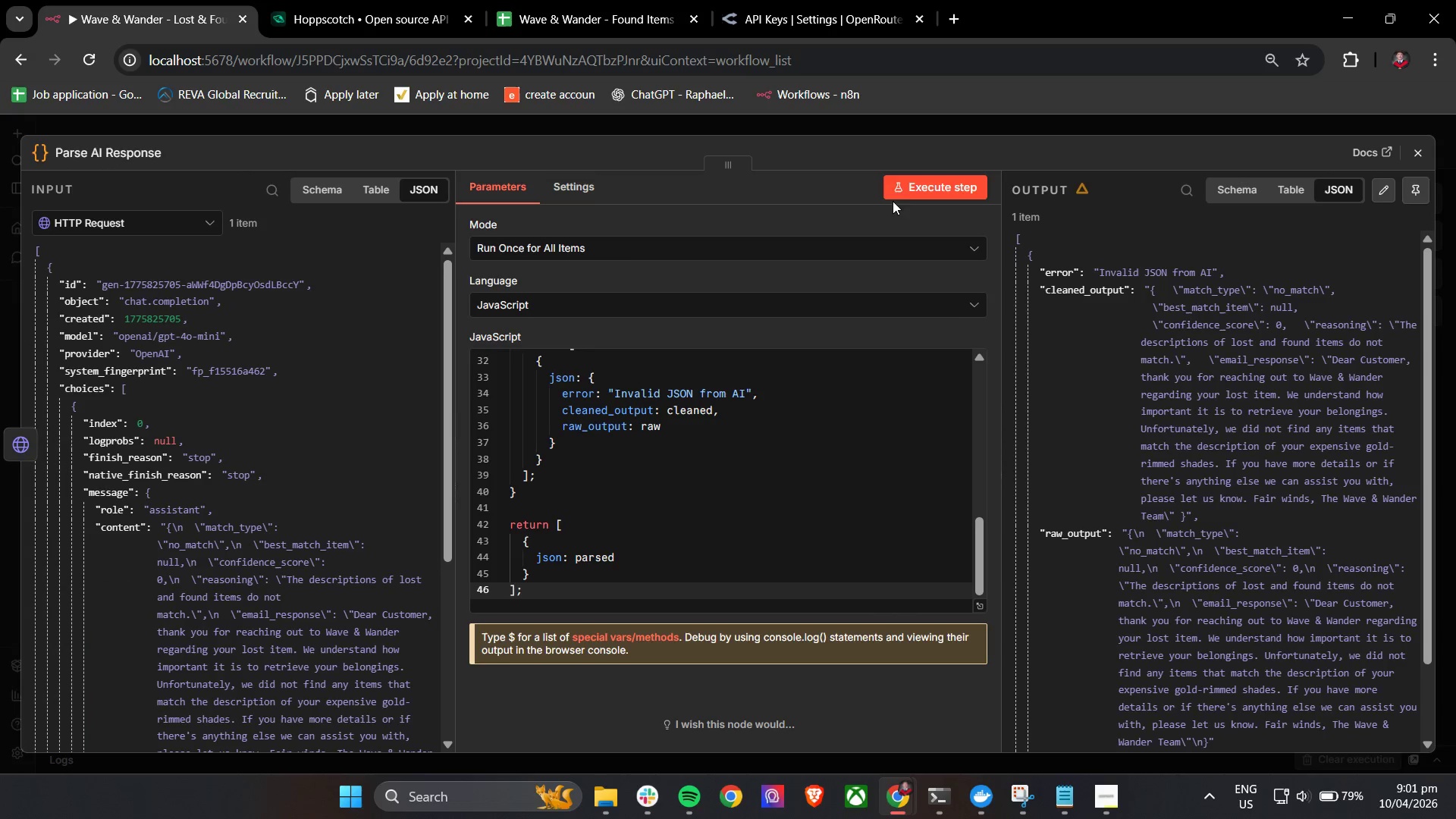 
left_click([910, 189])
 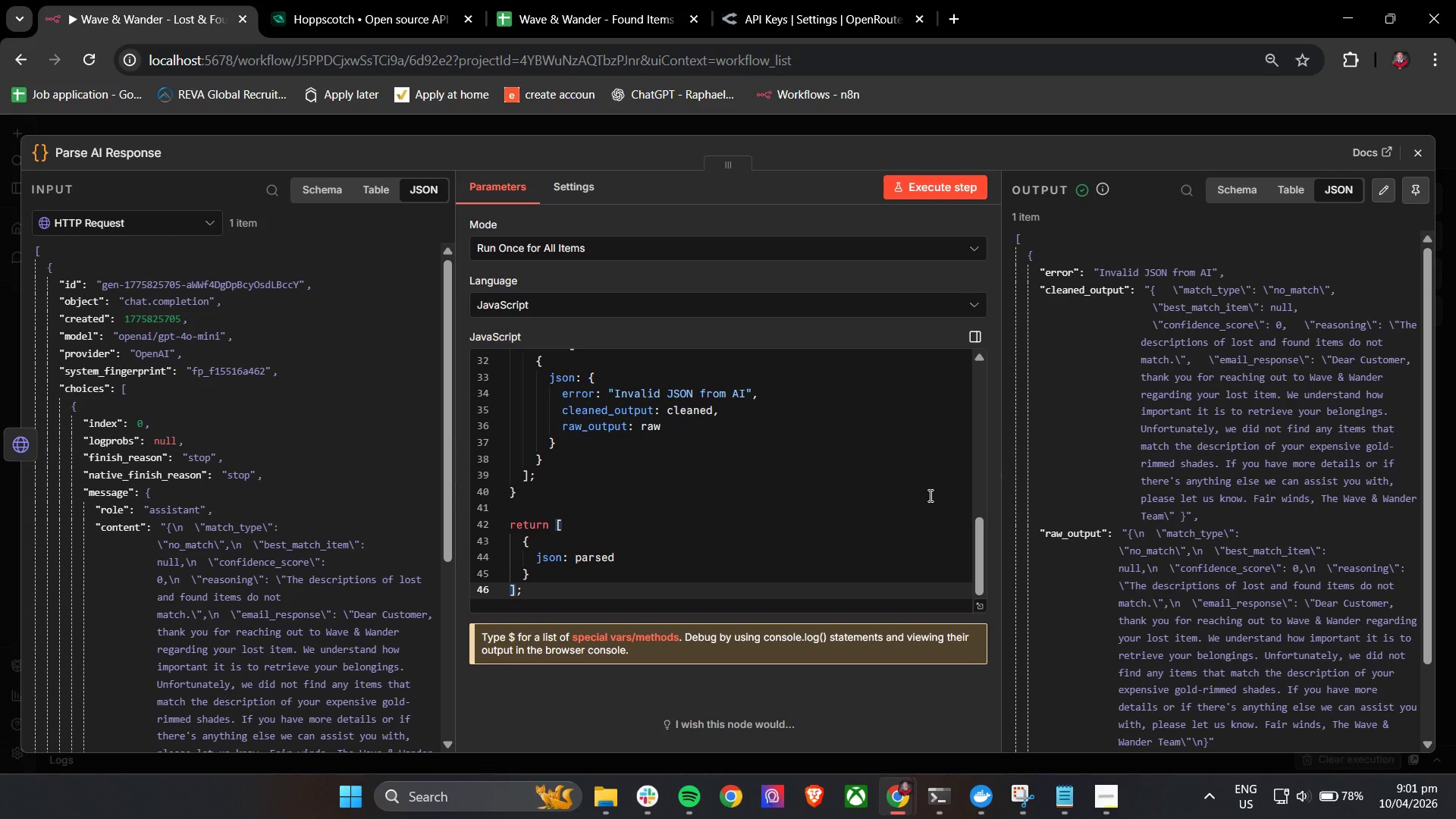 
wait(27.3)
 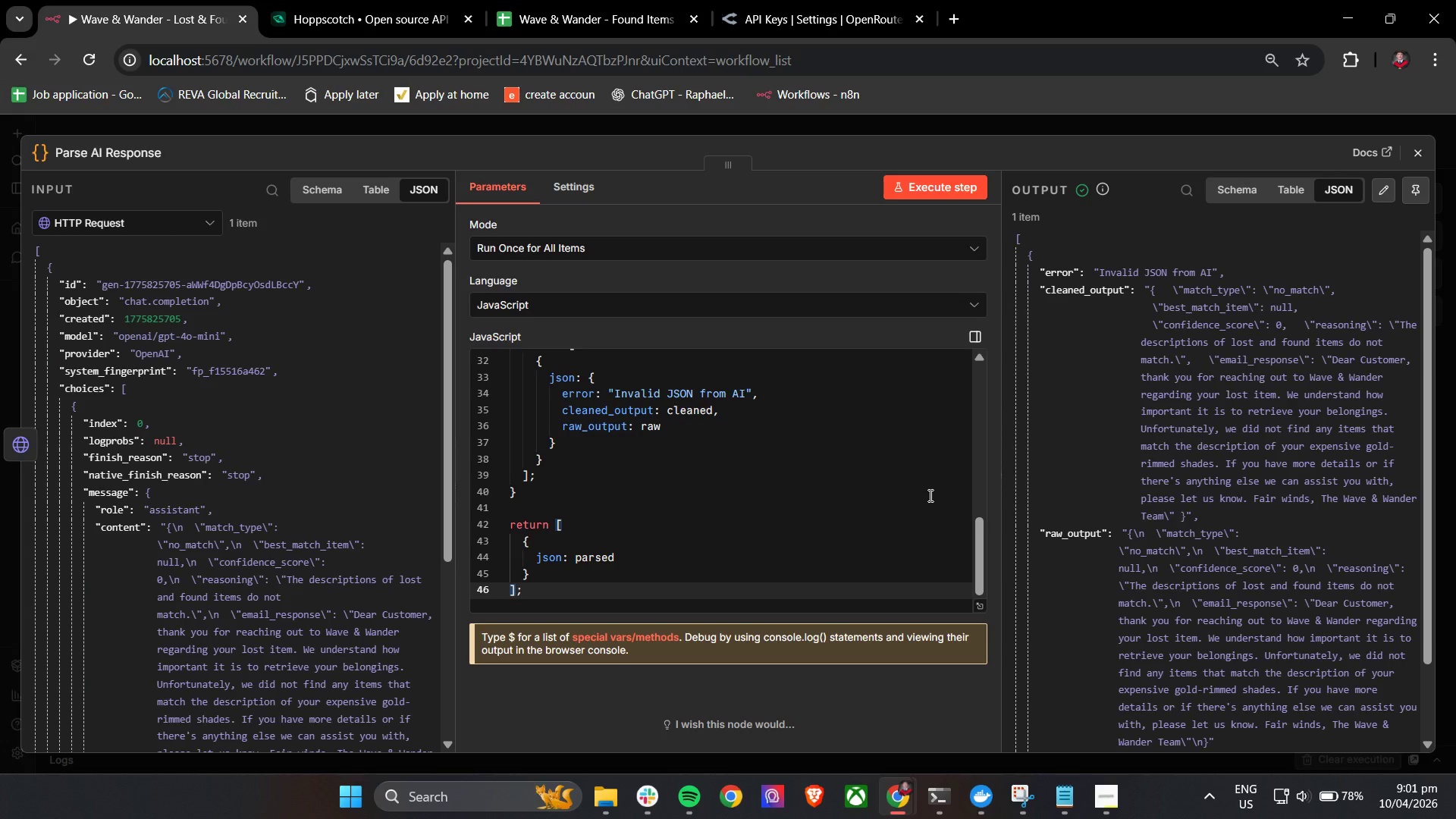 
left_click_drag(start_coordinate=[451, 485], to_coordinate=[452, 656])
 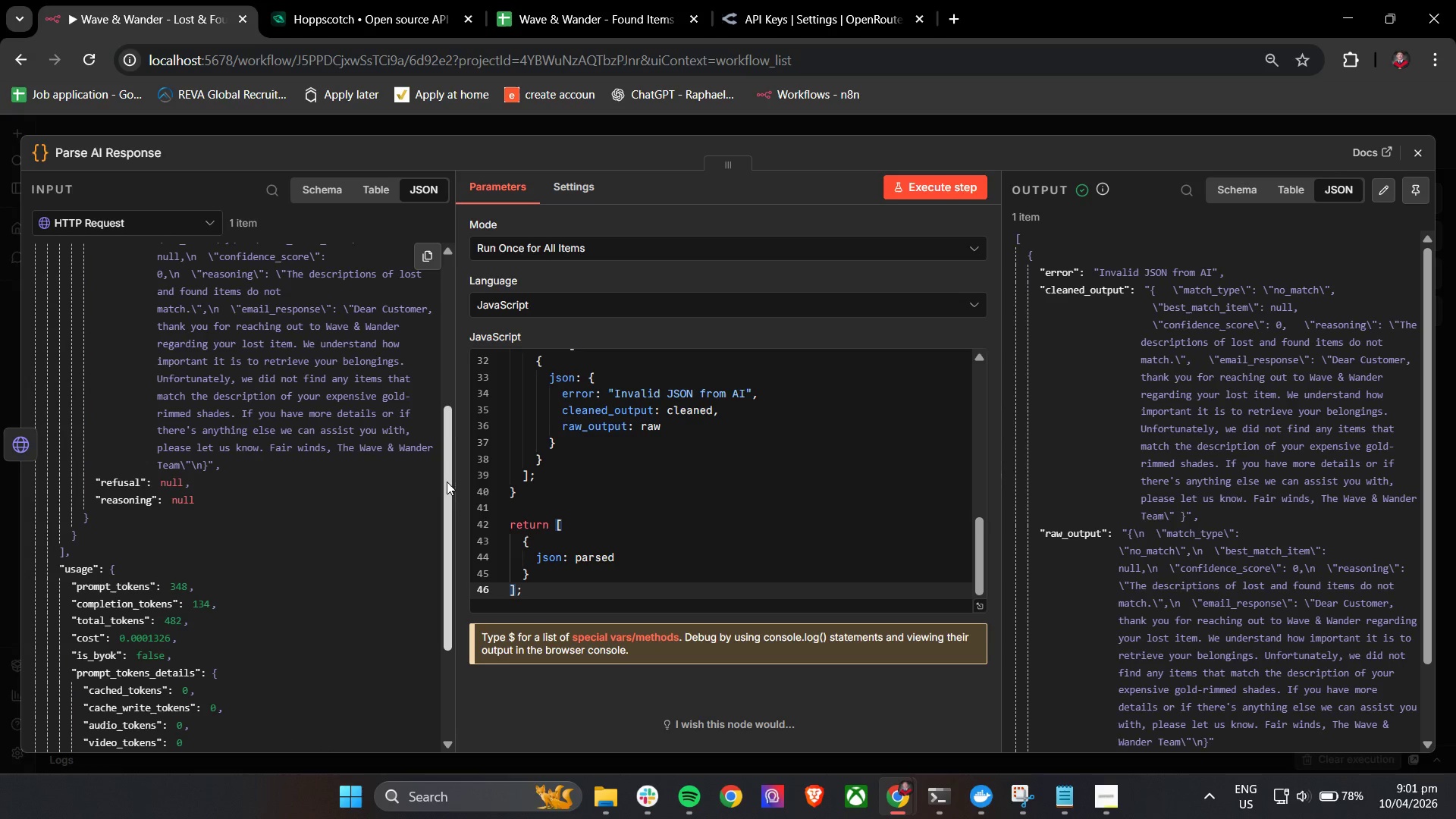 
left_click_drag(start_coordinate=[447, 483], to_coordinate=[463, 560])
 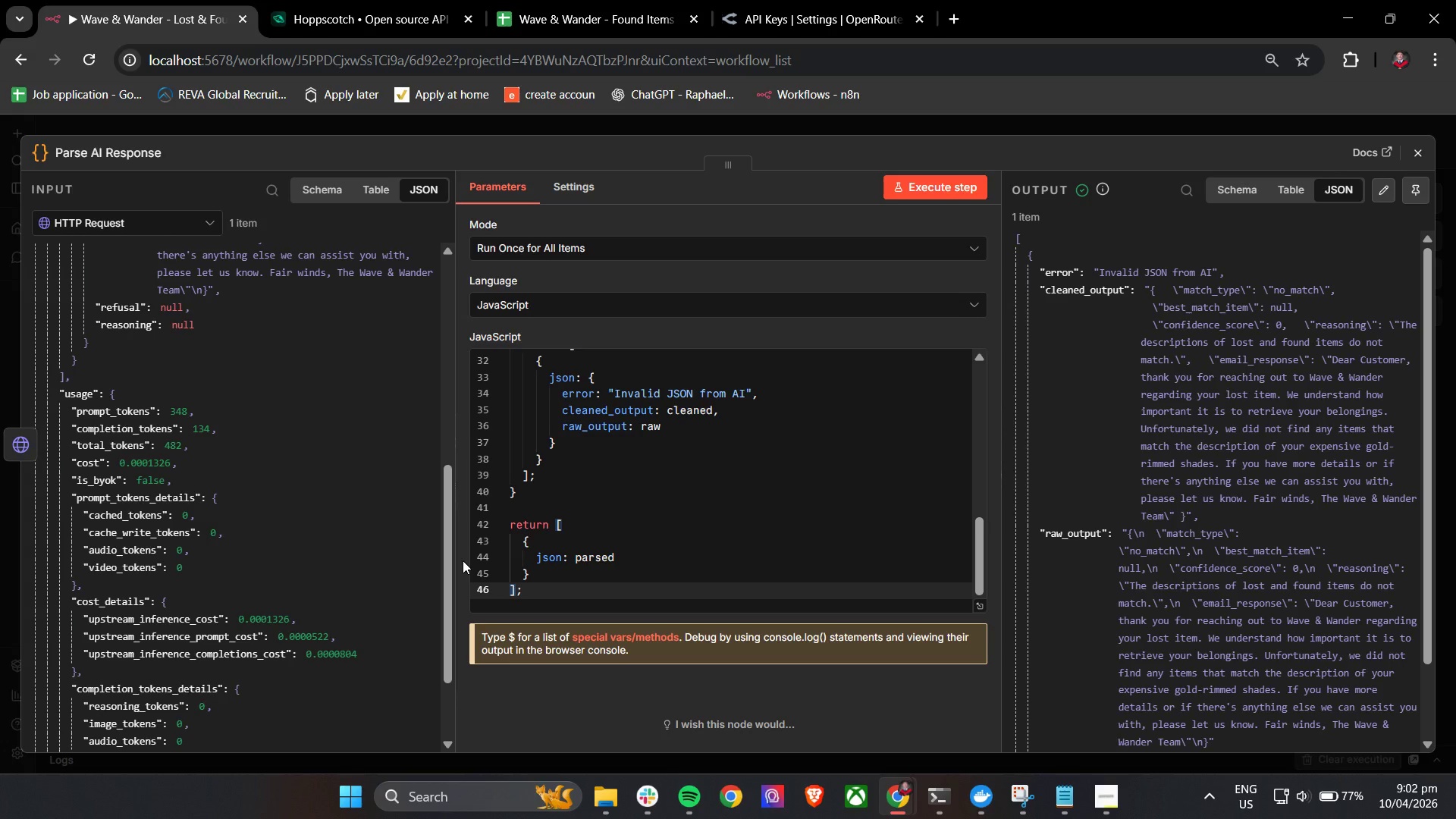 
wait(43.58)
 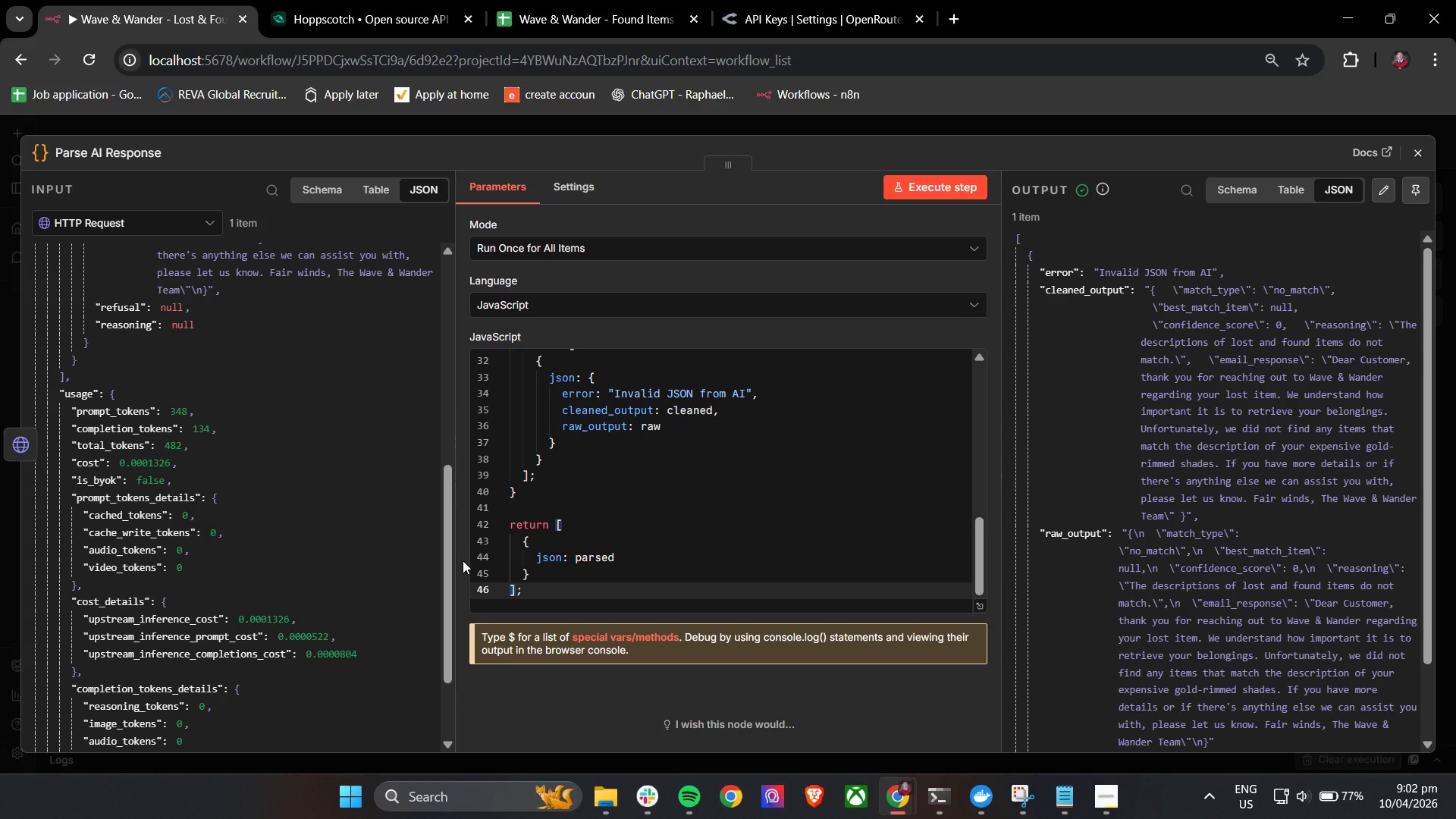 
scroll: coordinate [258, 476], scroll_direction: up, amount: 3.0
 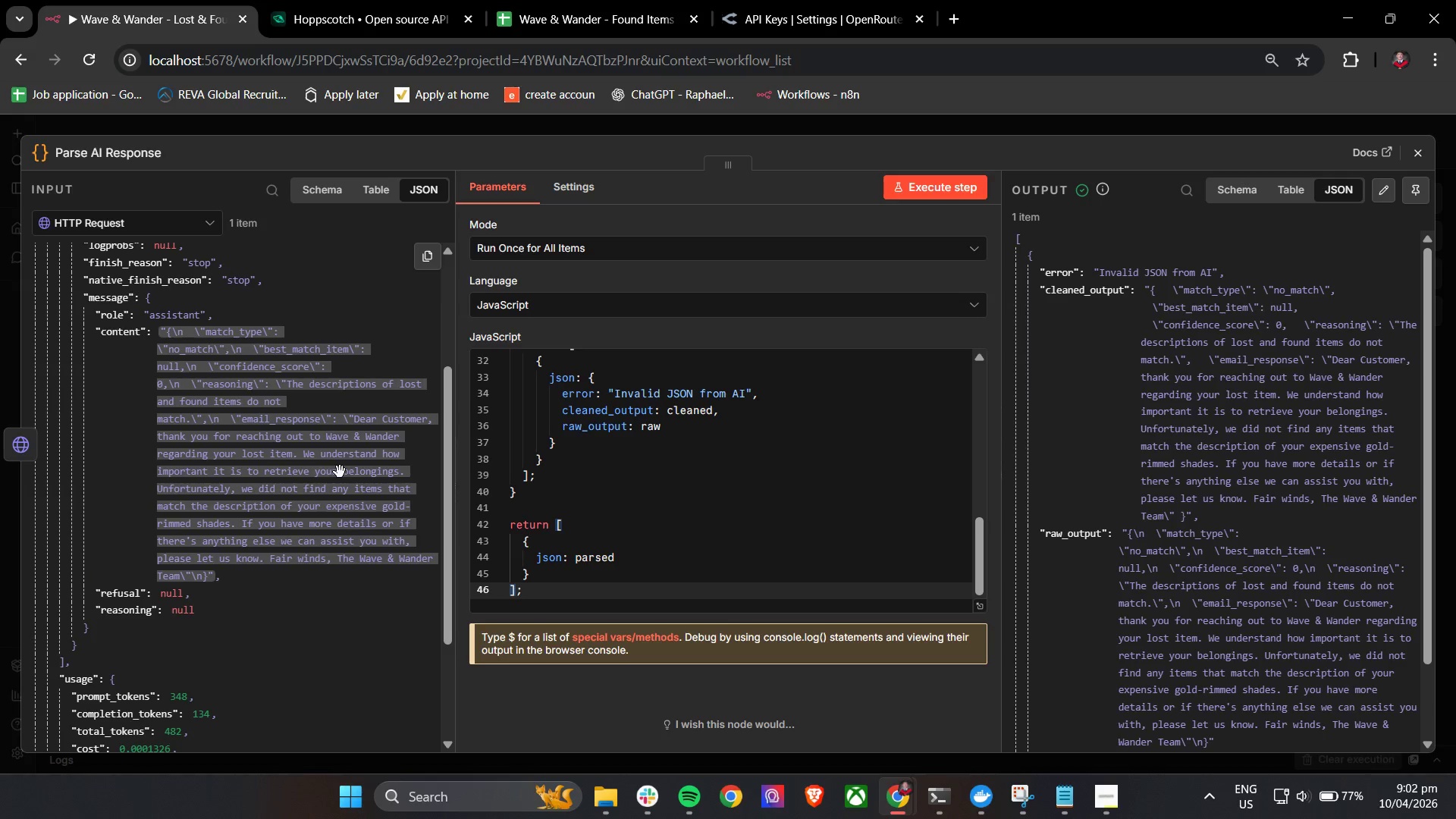 
wait(16.21)
 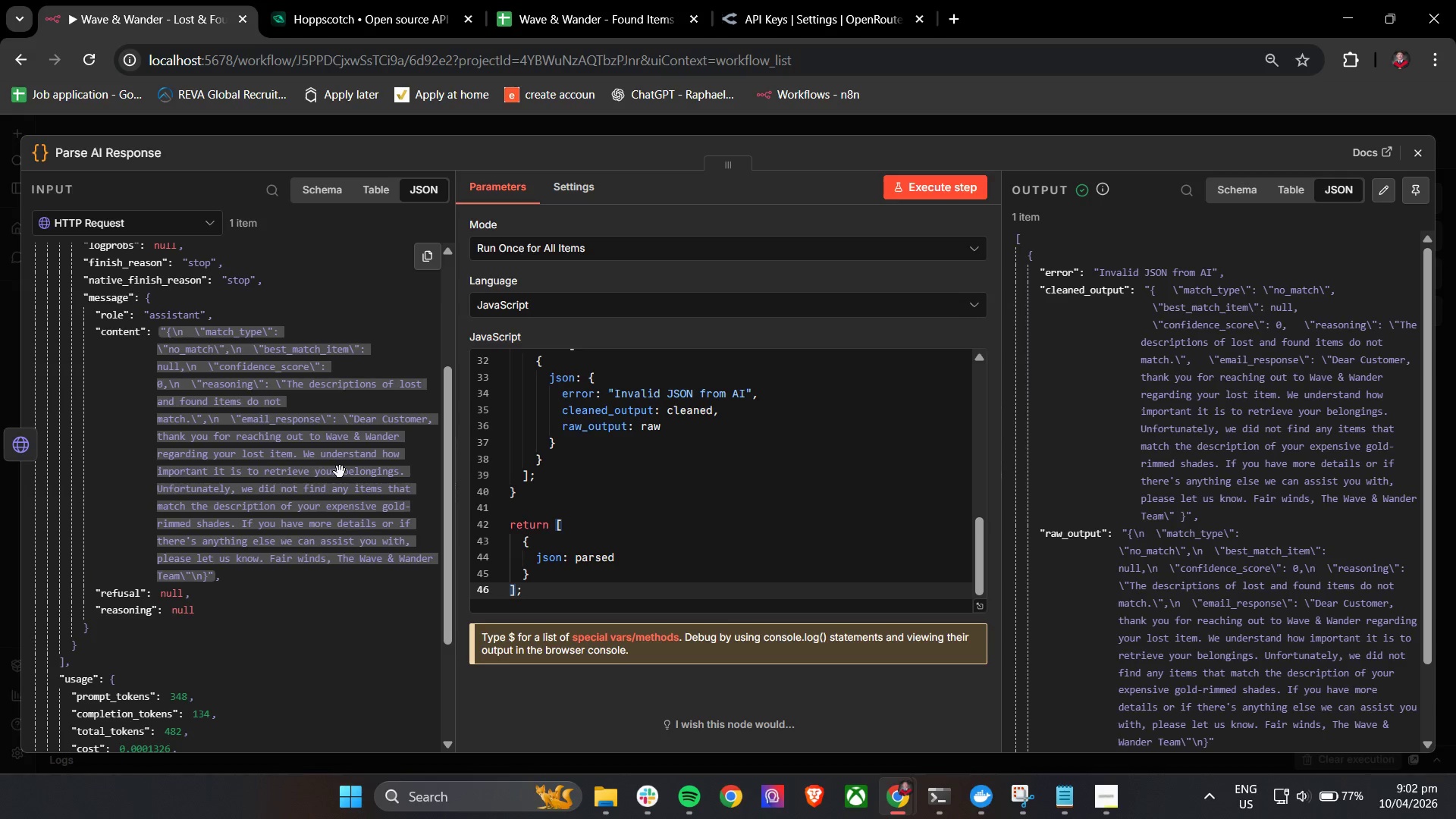 
scroll: coordinate [1219, 484], scroll_direction: up, amount: 6.0
 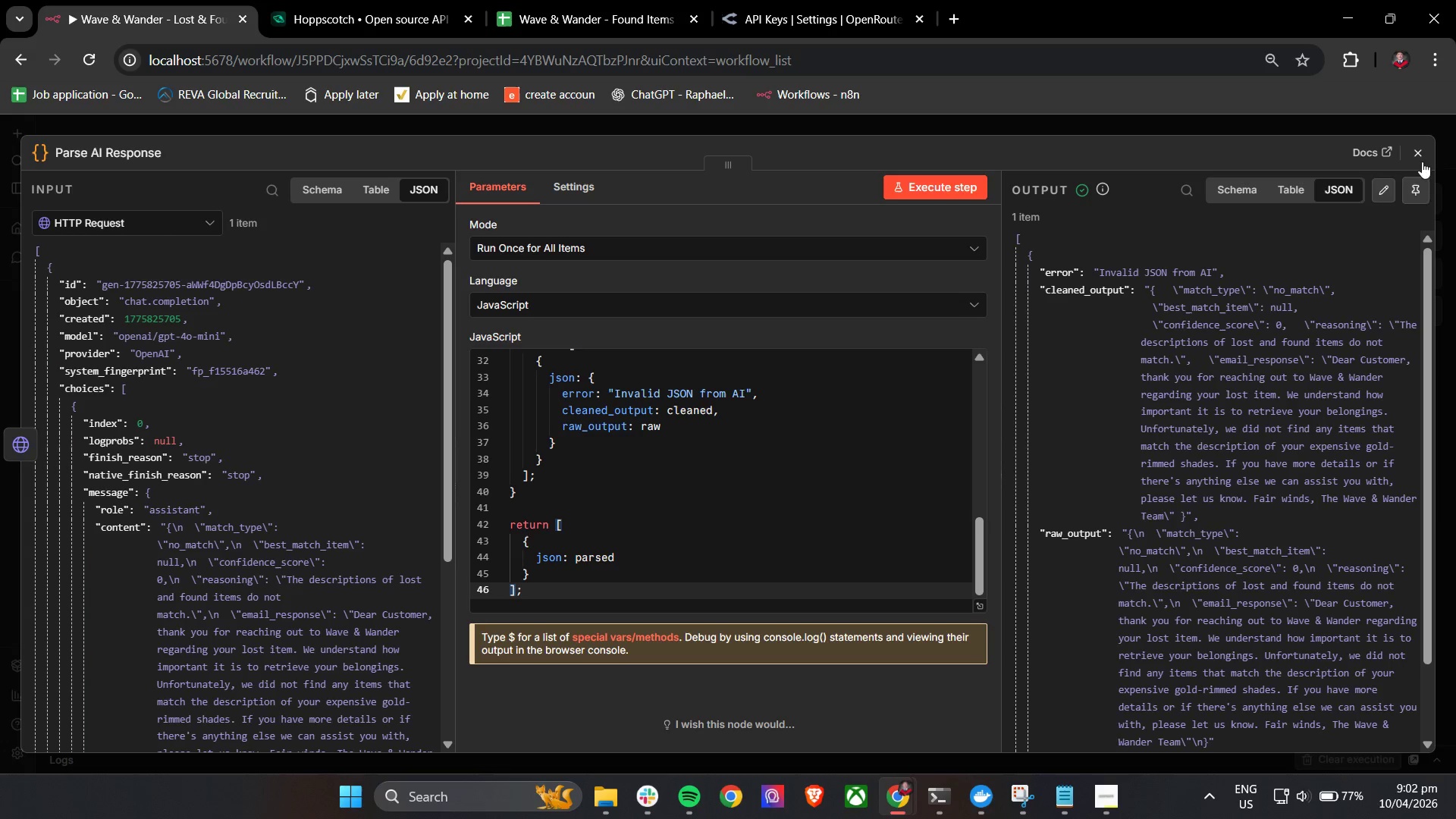 
left_click([1422, 156])
 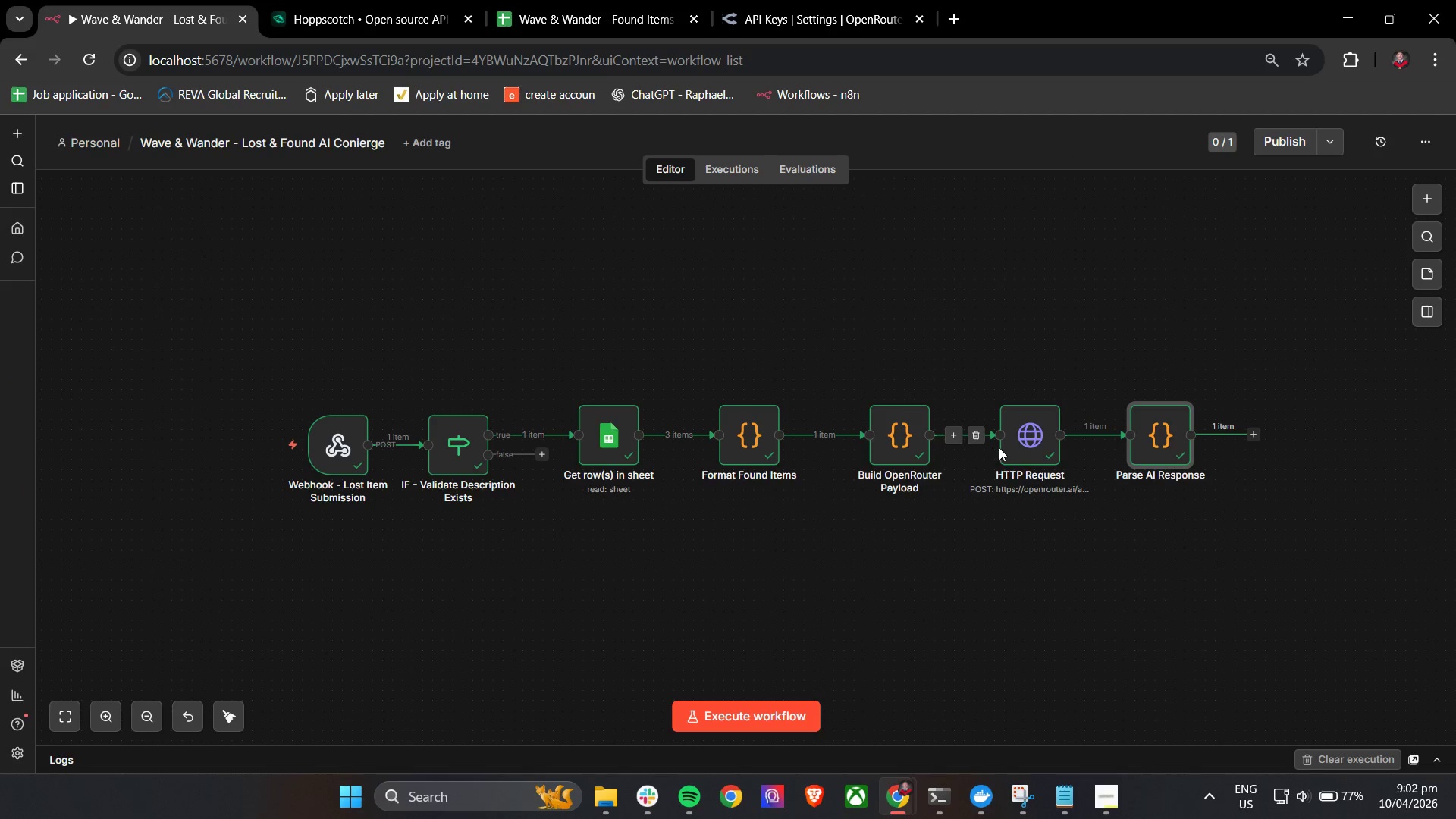 
double_click([1017, 446])
 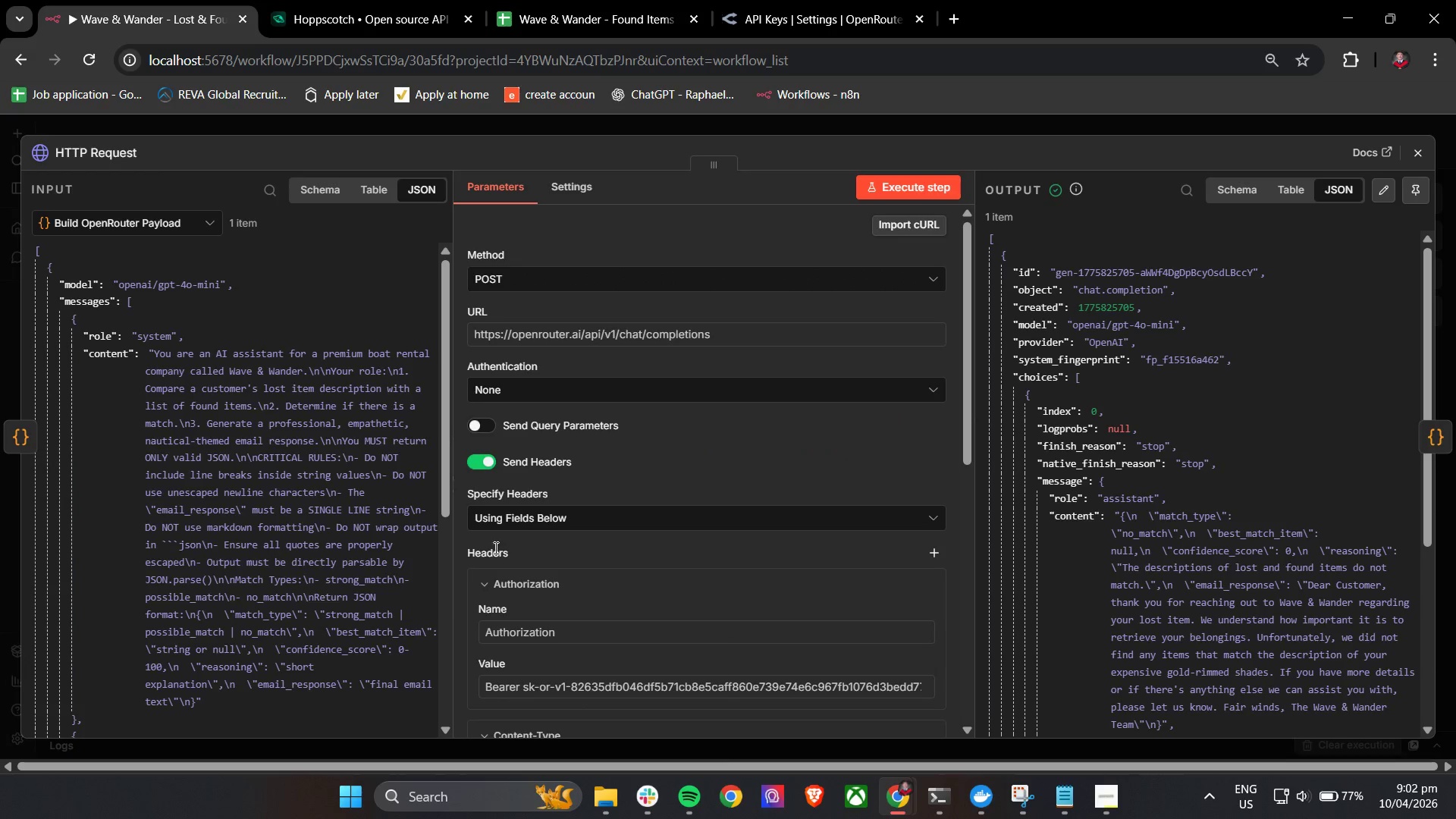 
scroll: coordinate [381, 562], scroll_direction: down, amount: 4.0
 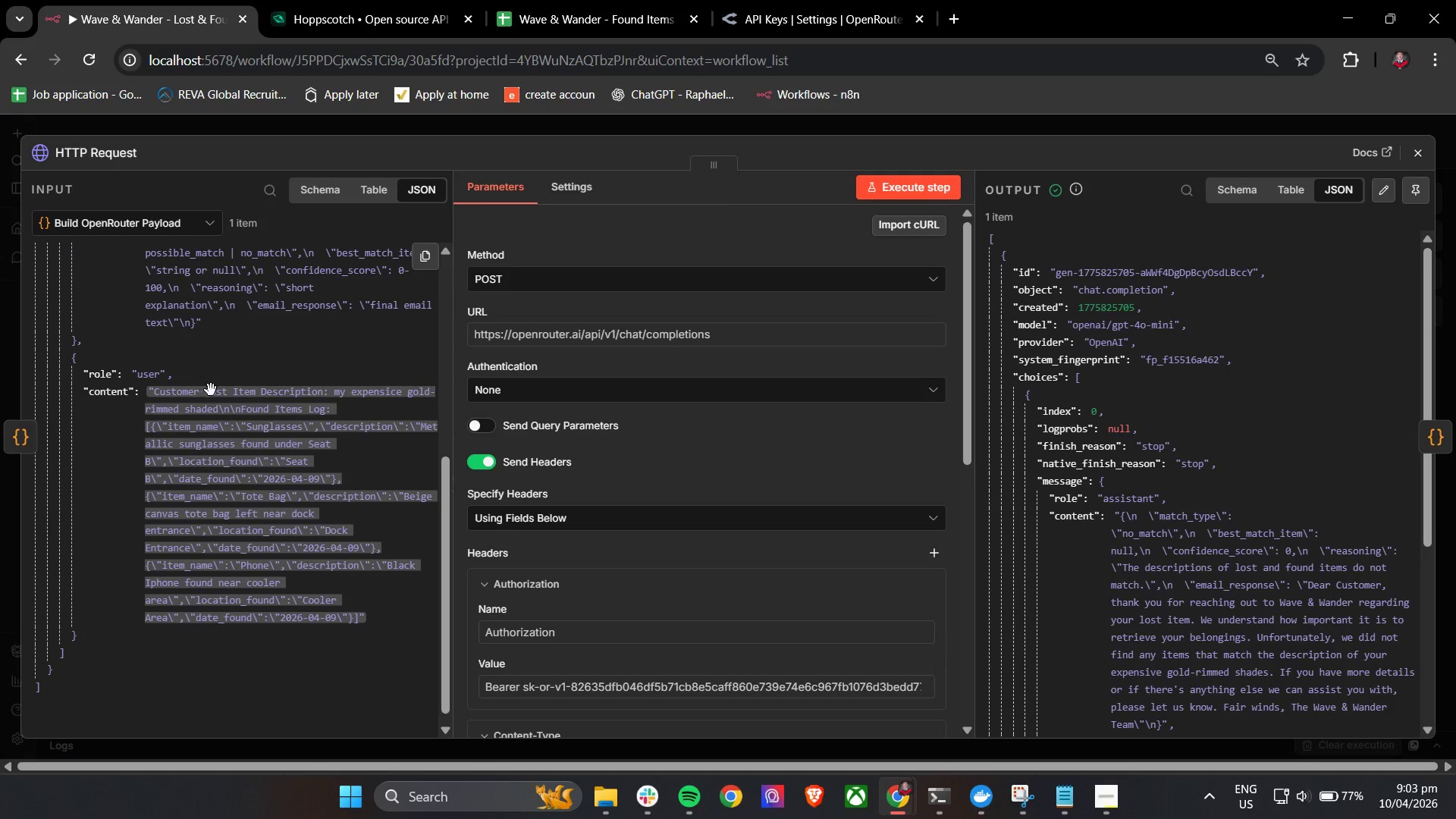 
wait(5.58)
 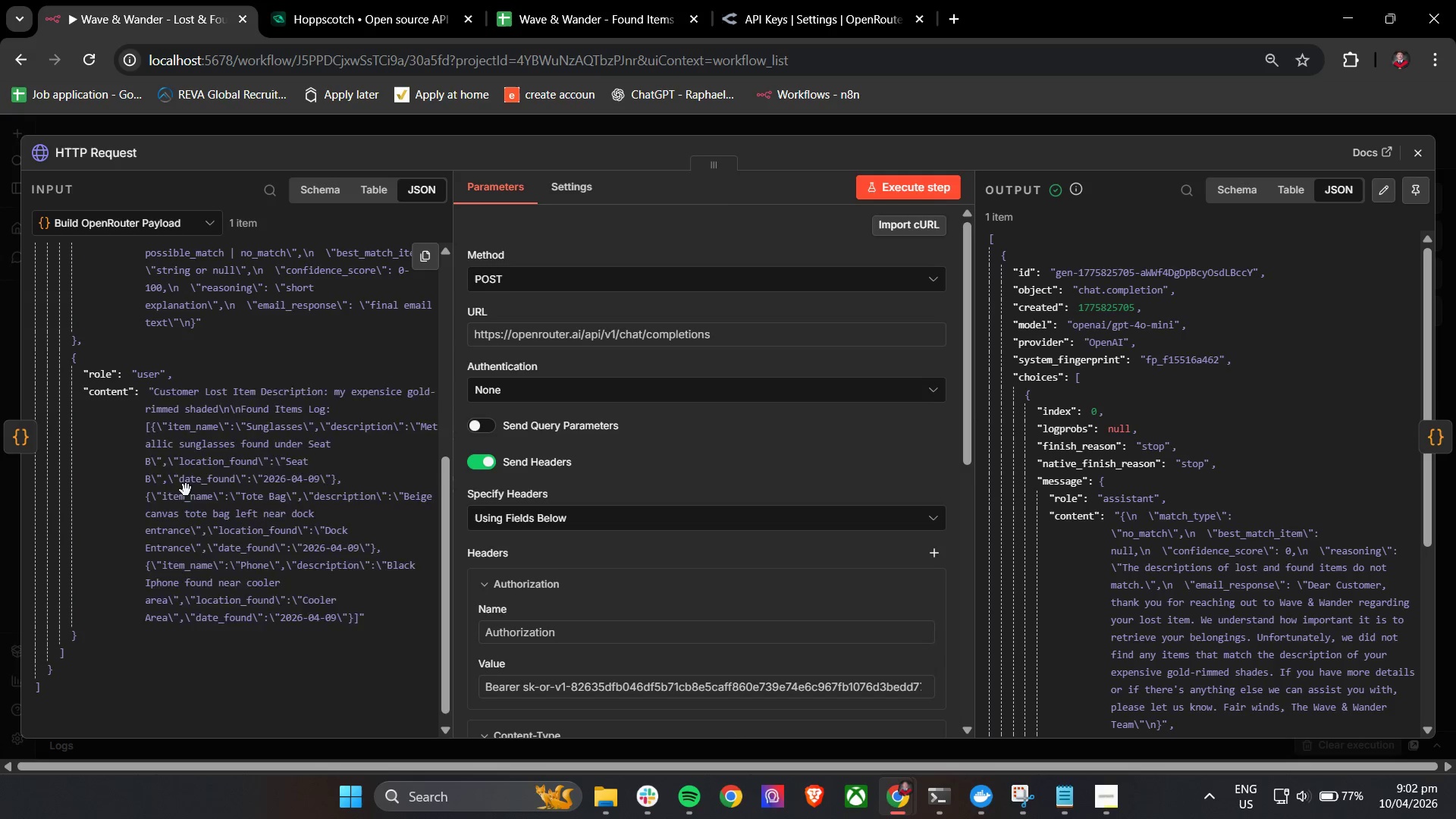 
scroll: coordinate [266, 554], scroll_direction: up, amount: 6.0
 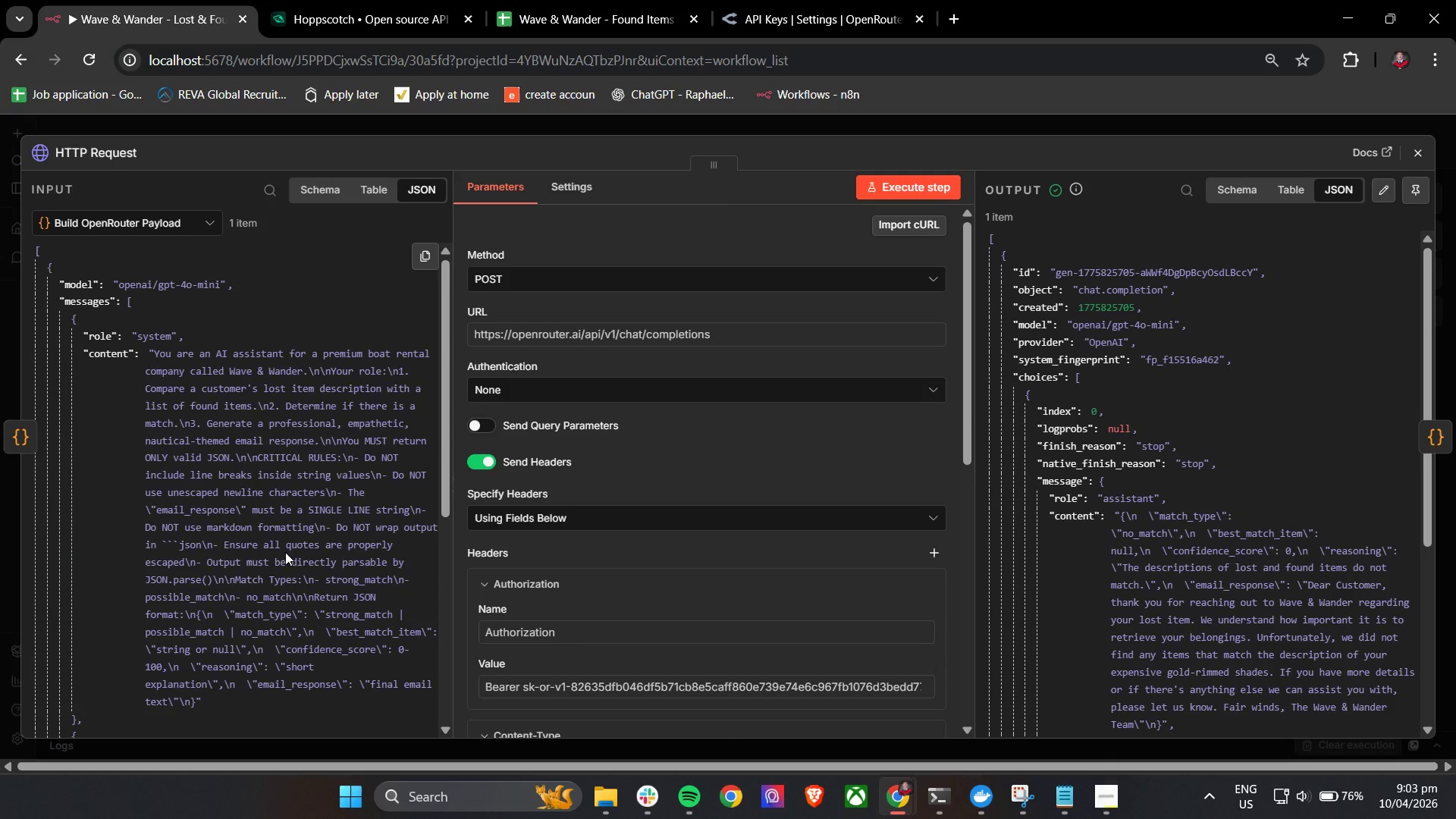 
scroll: coordinate [1291, 620], scroll_direction: down, amount: 8.0
 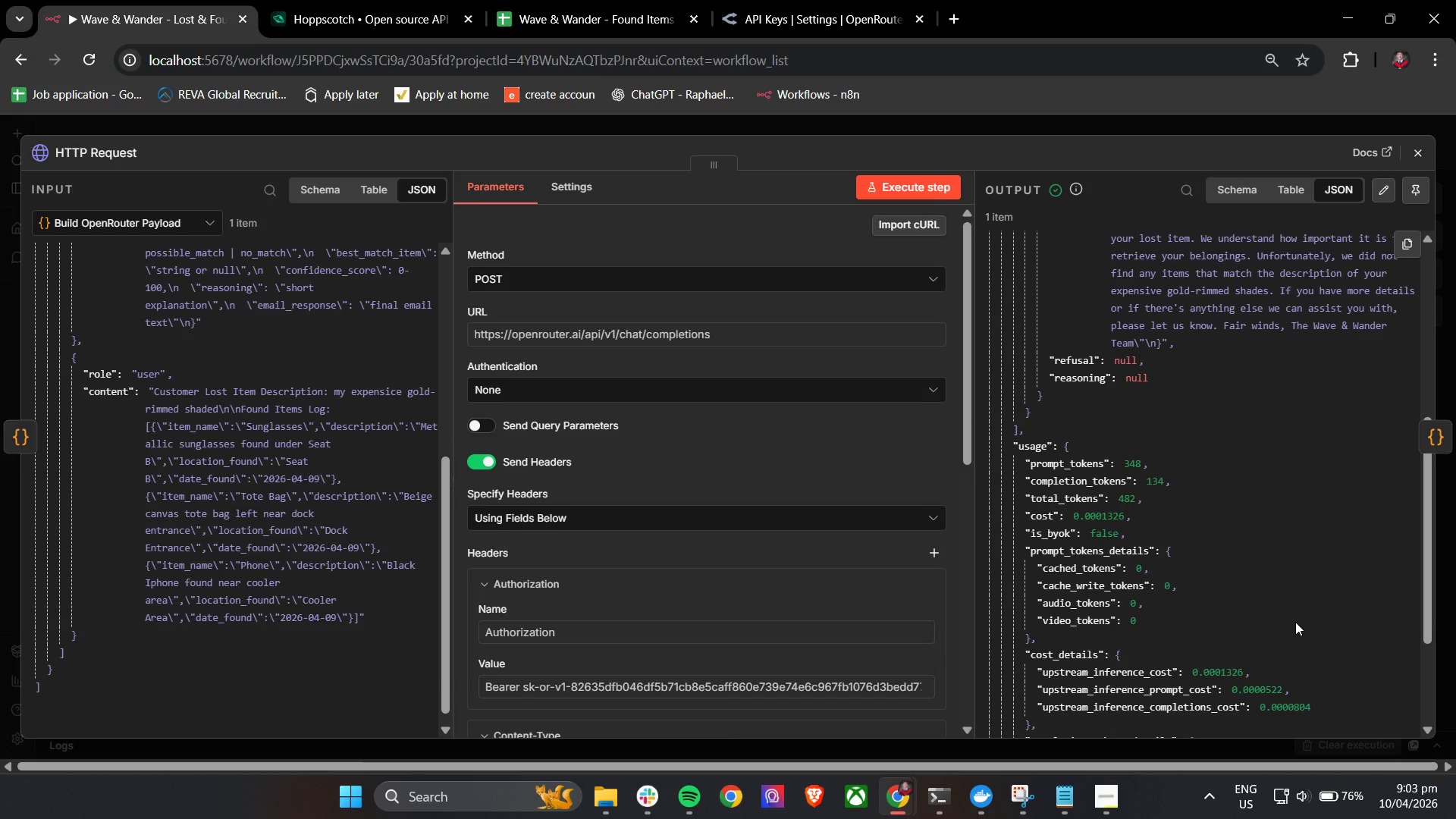 
wait(11.4)
 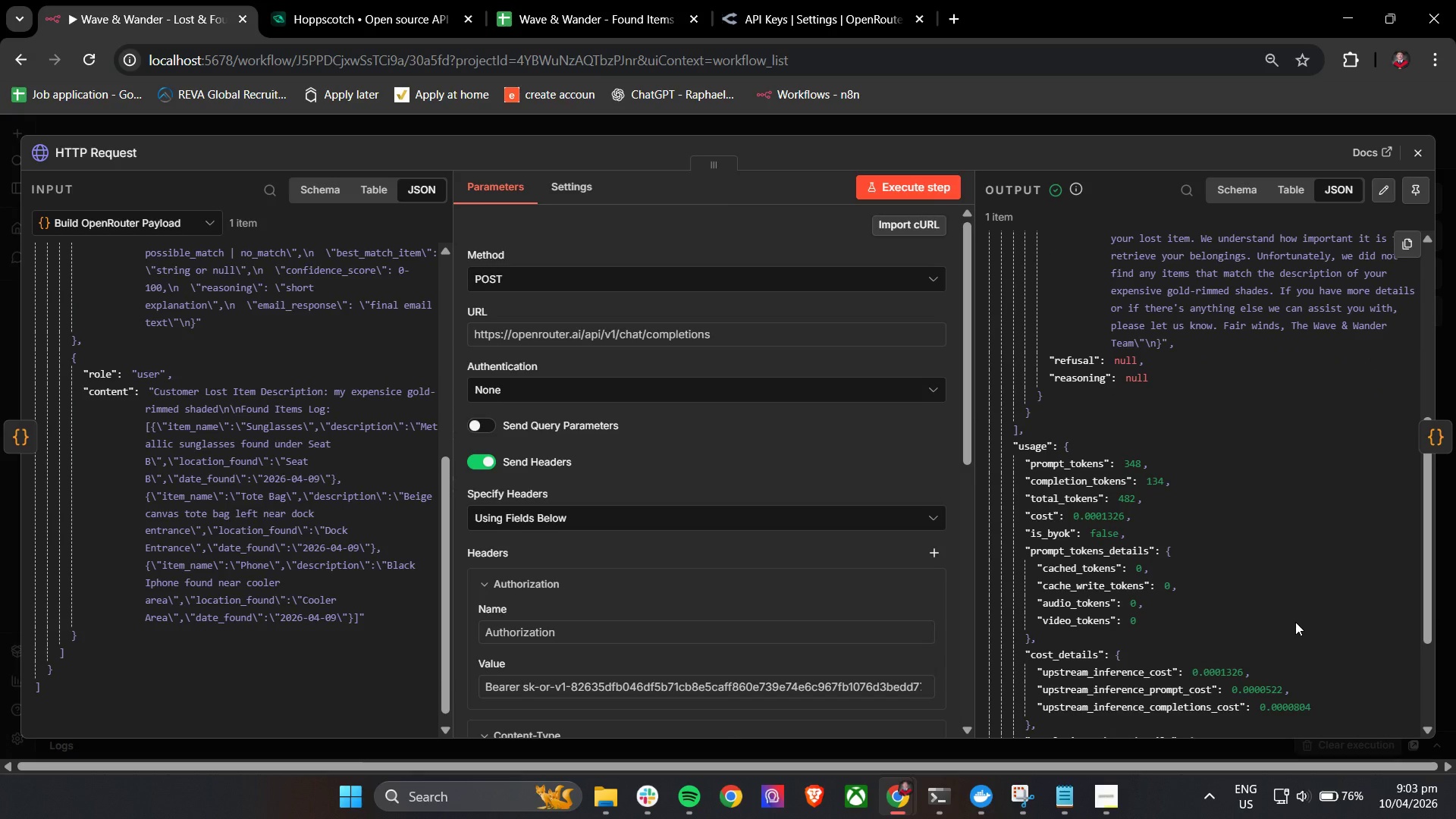 
left_click([648, 796])
 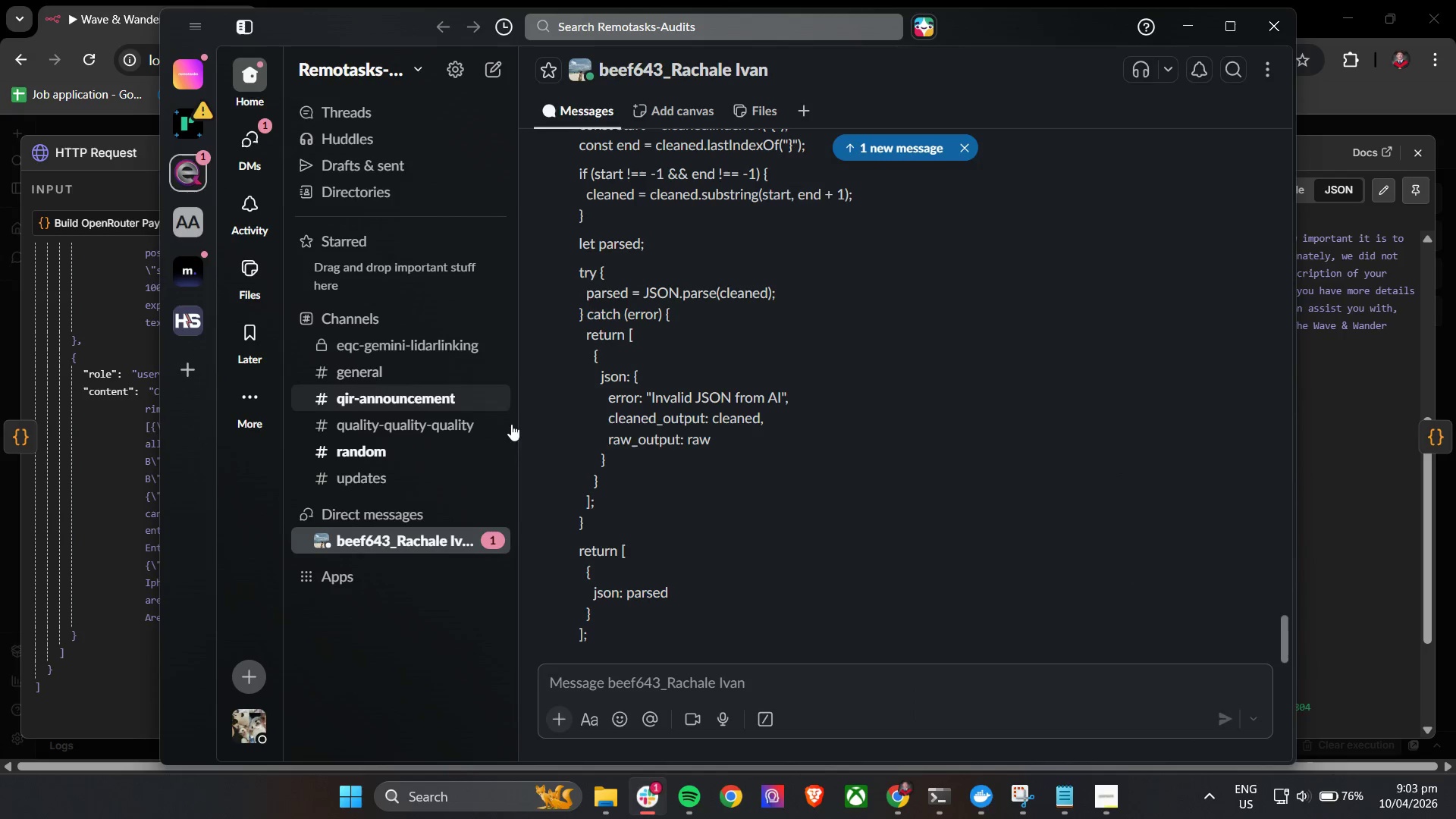 
scroll: coordinate [641, 519], scroll_direction: up, amount: 2.0
 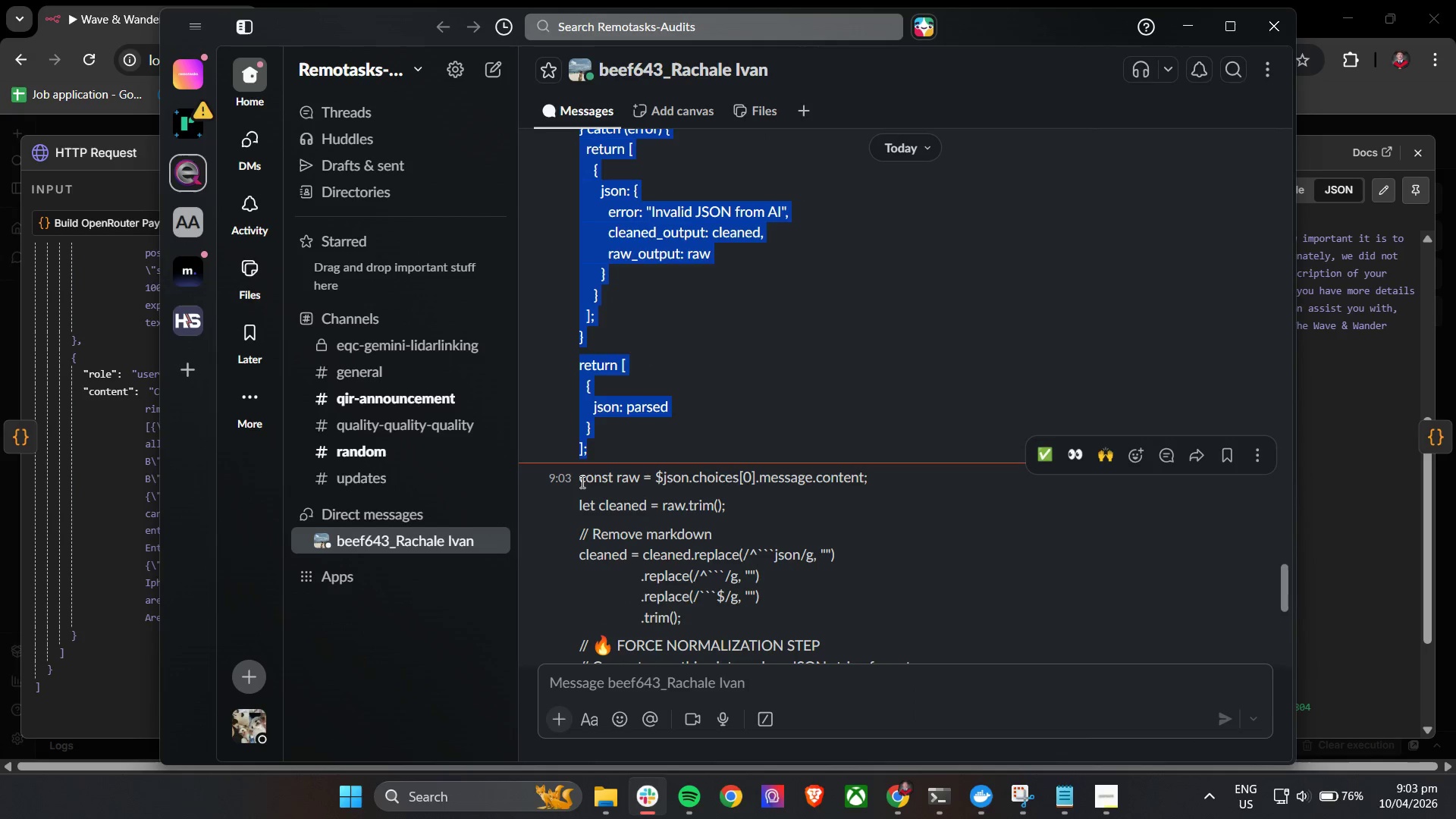 
left_click_drag(start_coordinate=[579, 481], to_coordinate=[707, 648])
 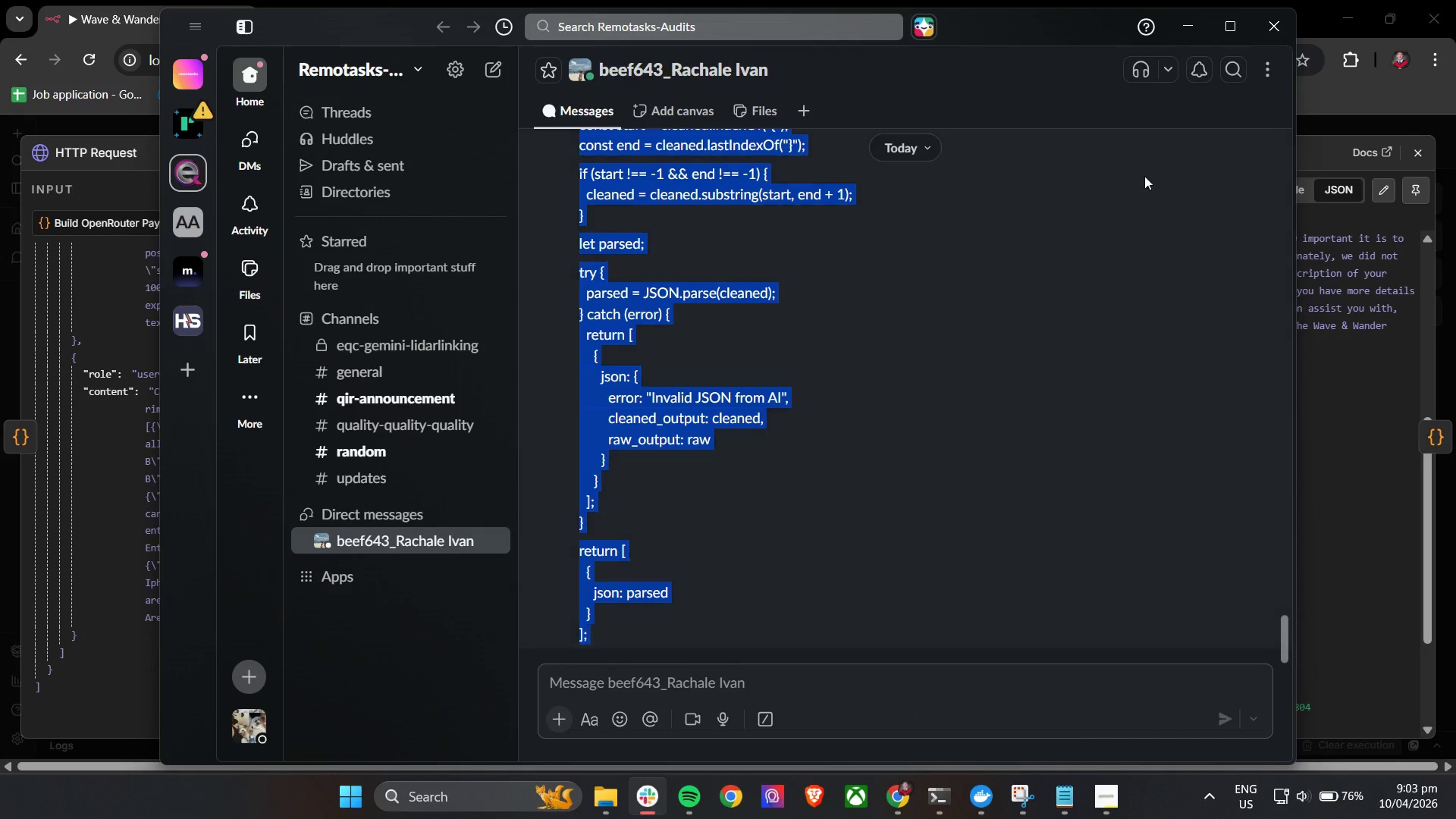 
scroll: coordinate [740, 614], scroll_direction: down, amount: 10.0
 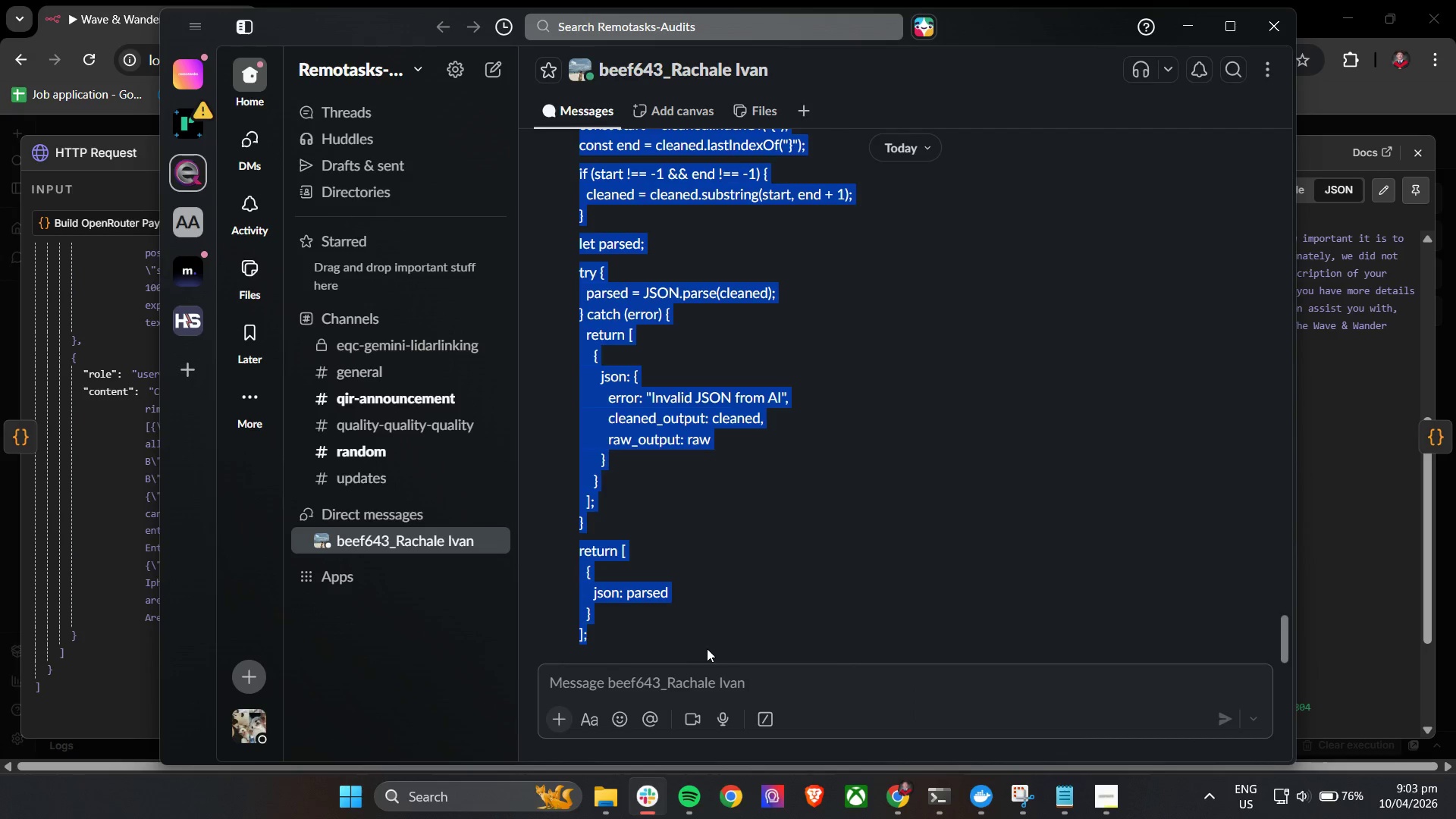 
key(Control+C)
 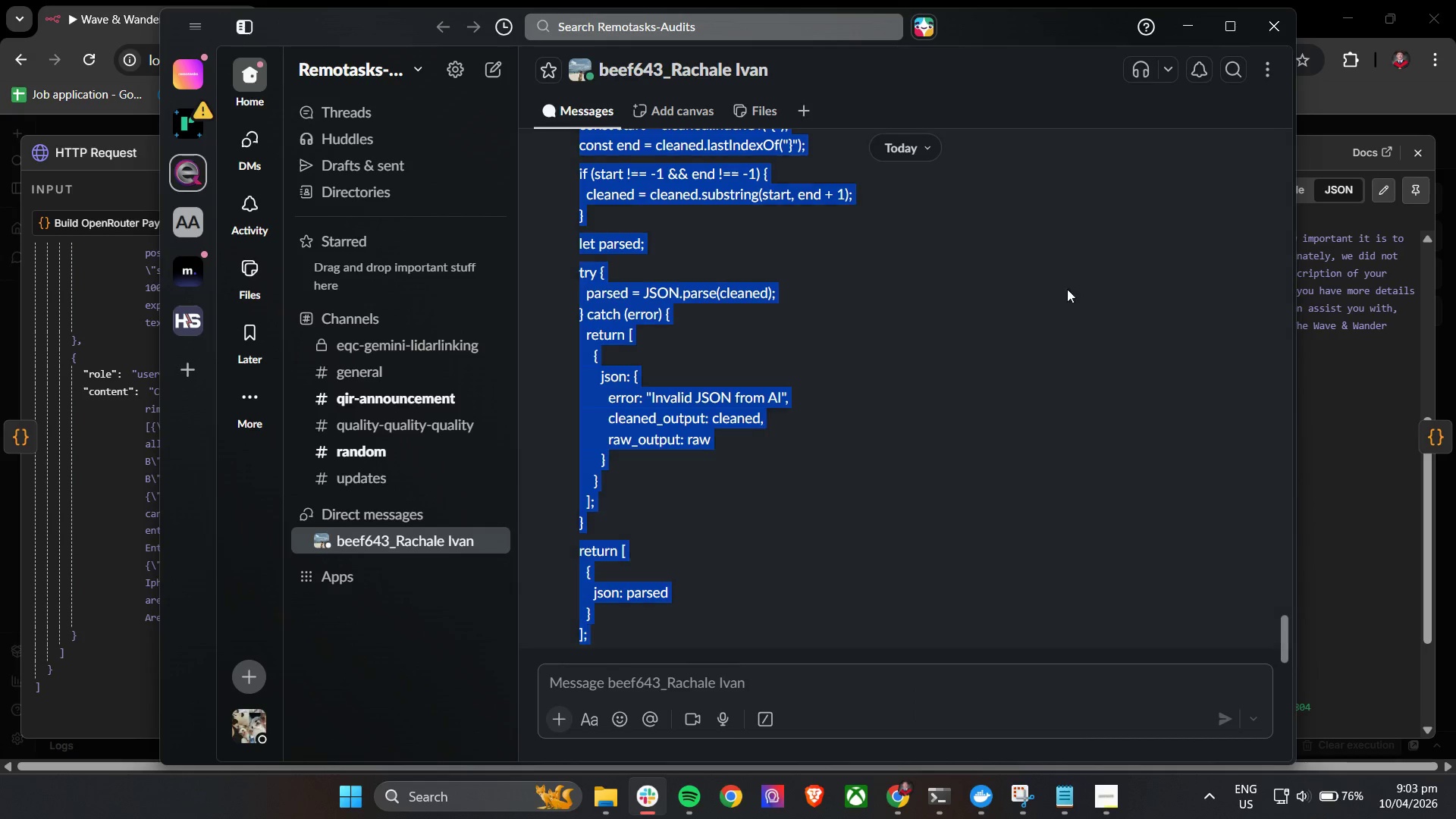 
key(Control+C)
 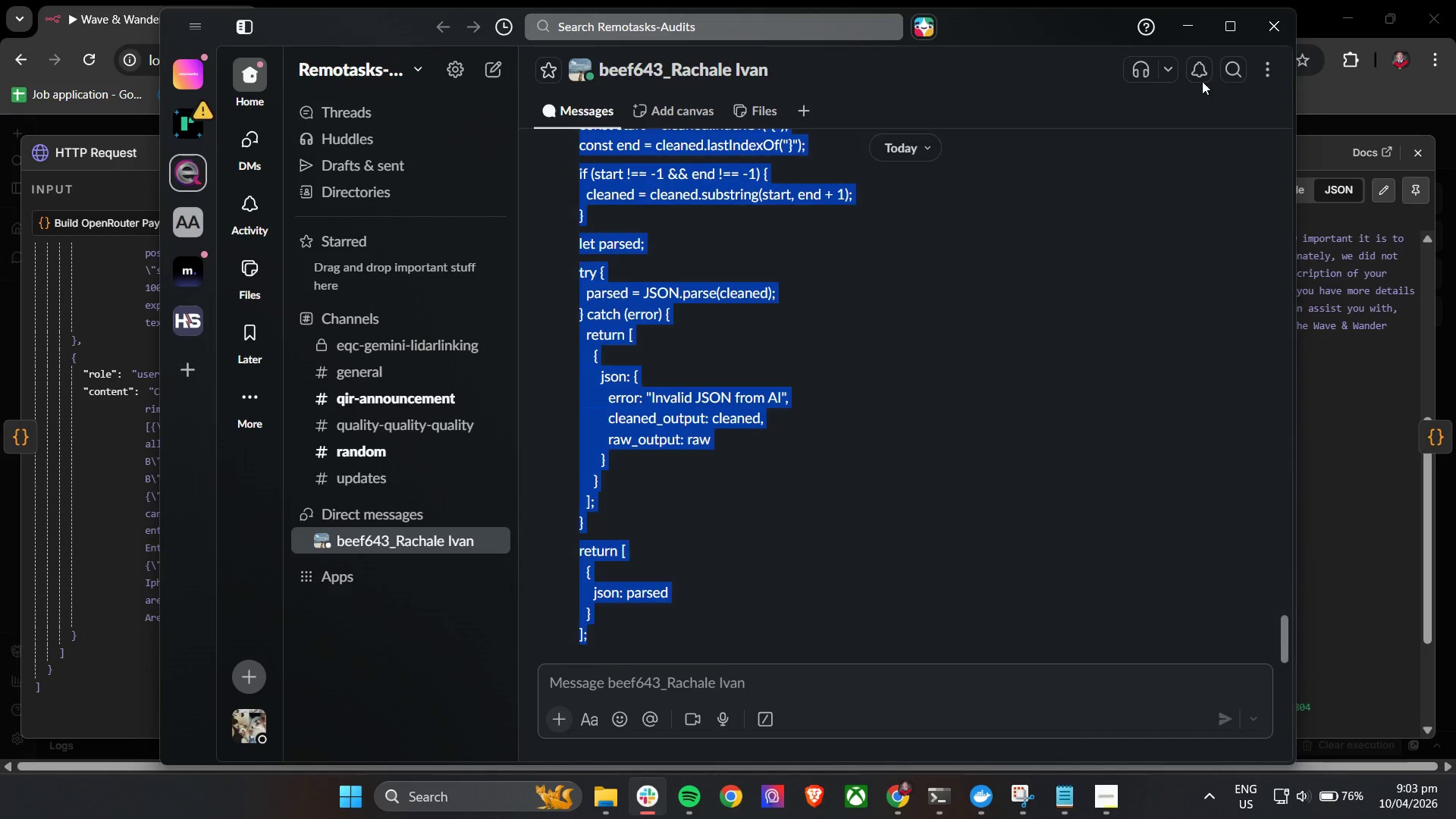 
key(Control+C)
 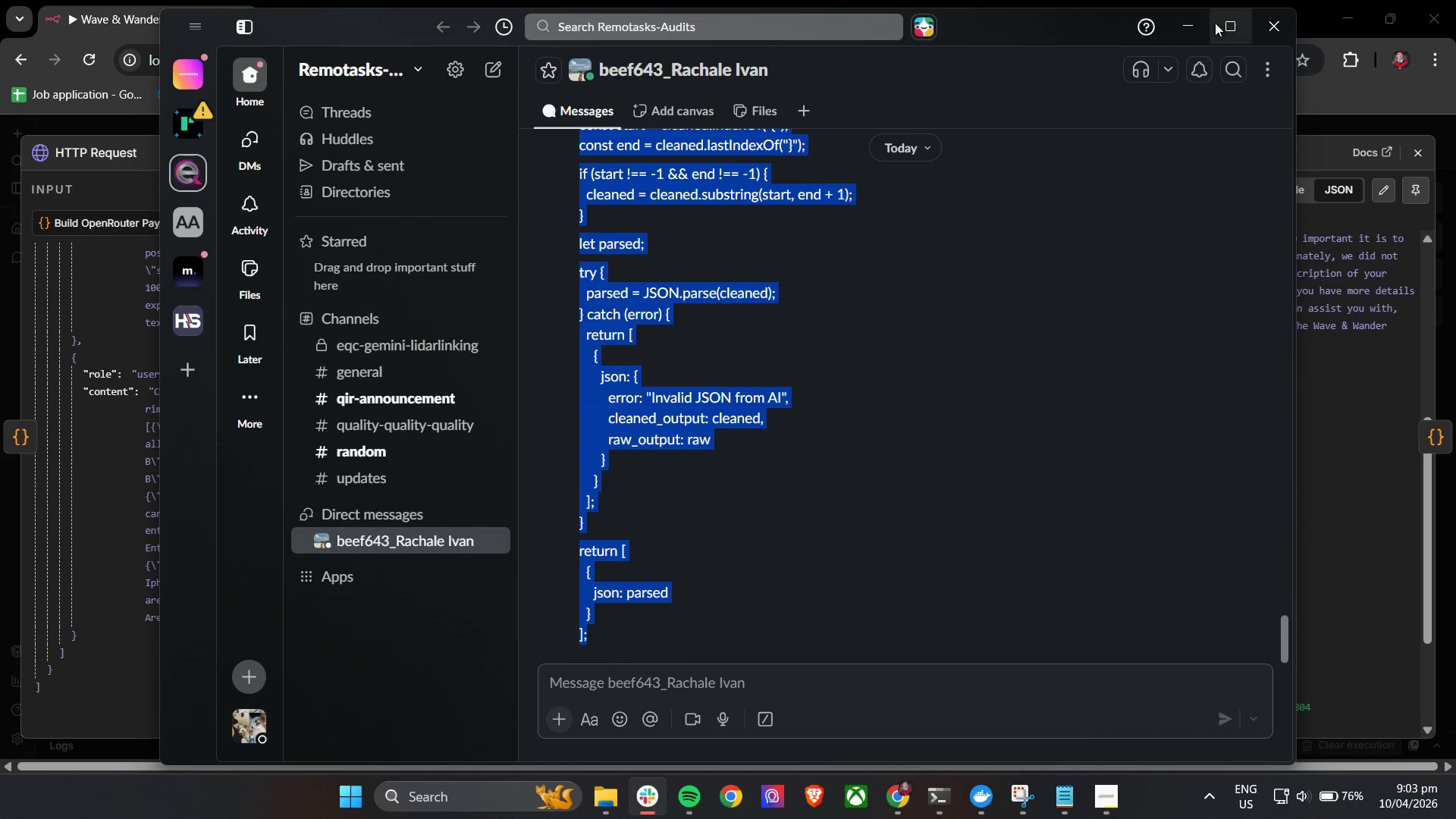 
key(Control+C)
 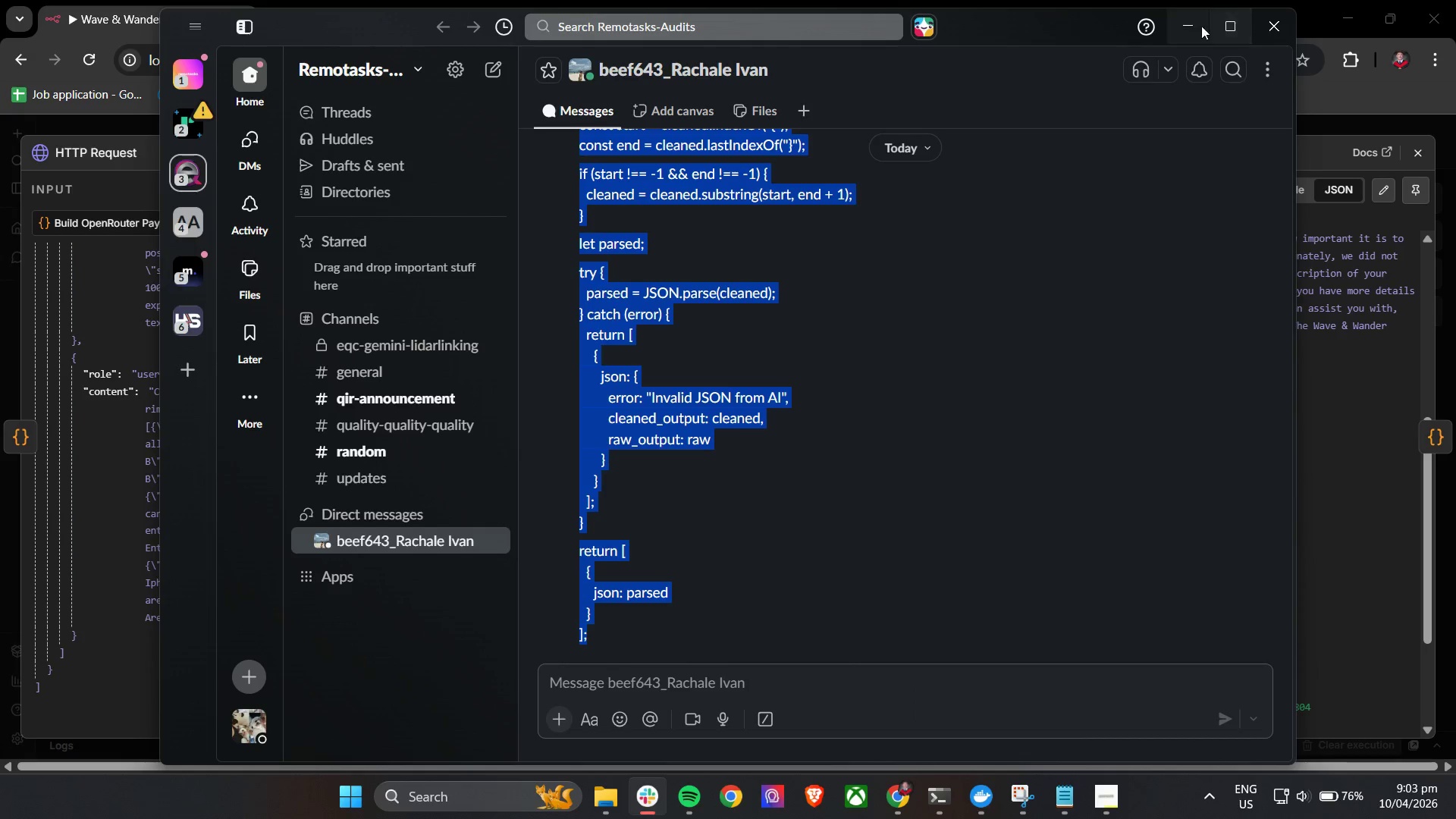 
key(Control+C)
 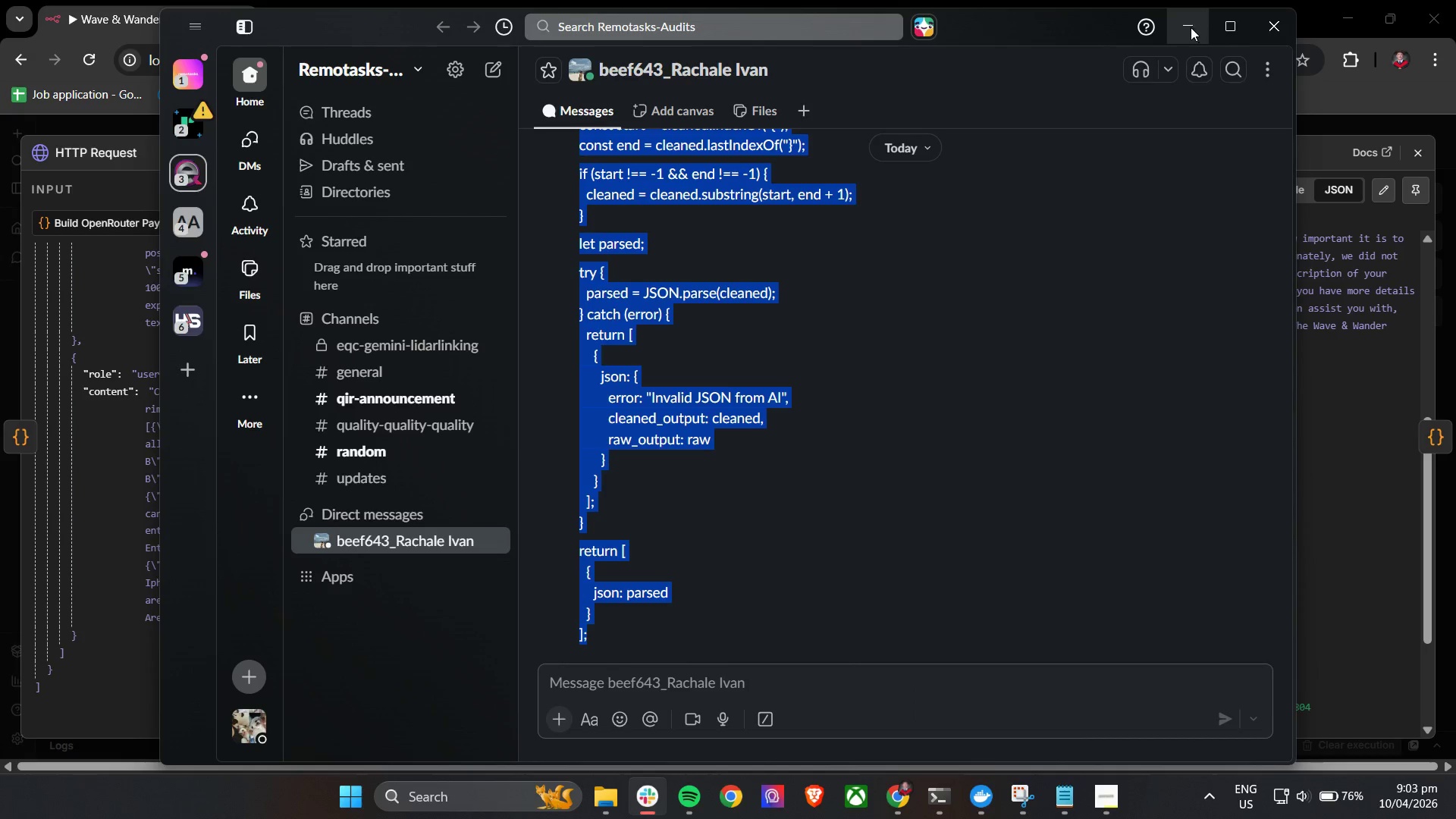 
left_click([1191, 27])
 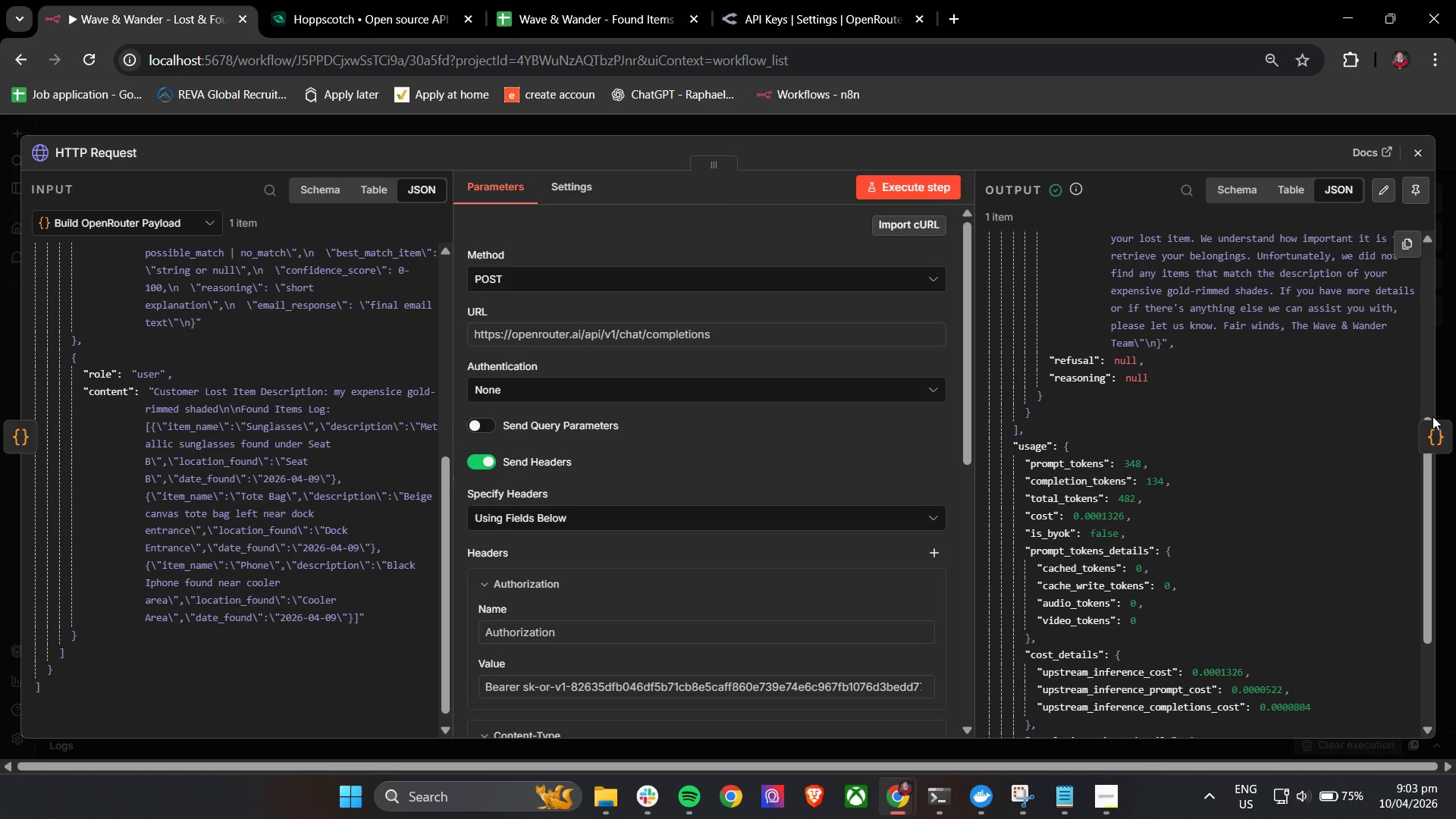 
left_click([1420, 155])
 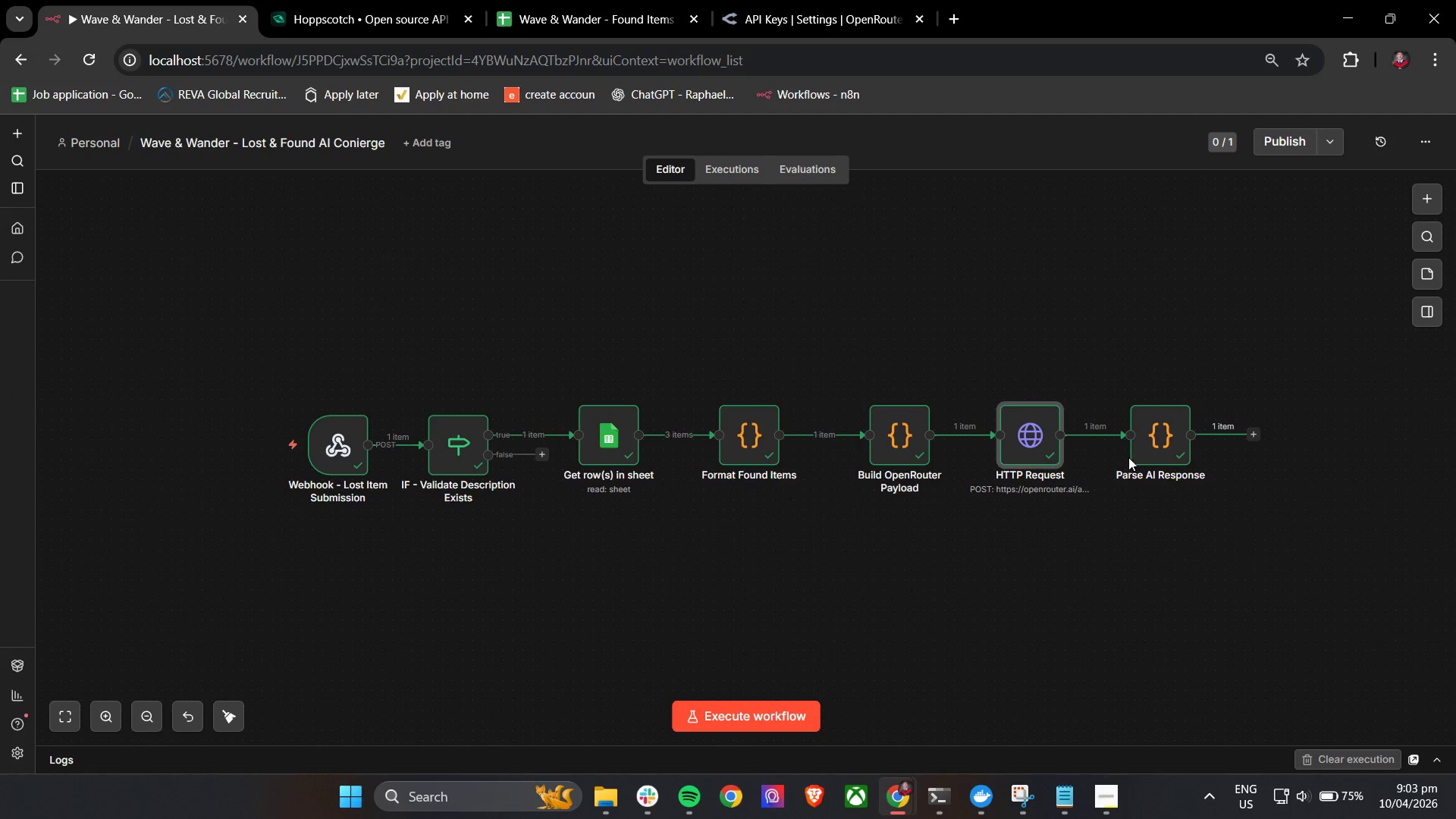 
double_click([1142, 456])
 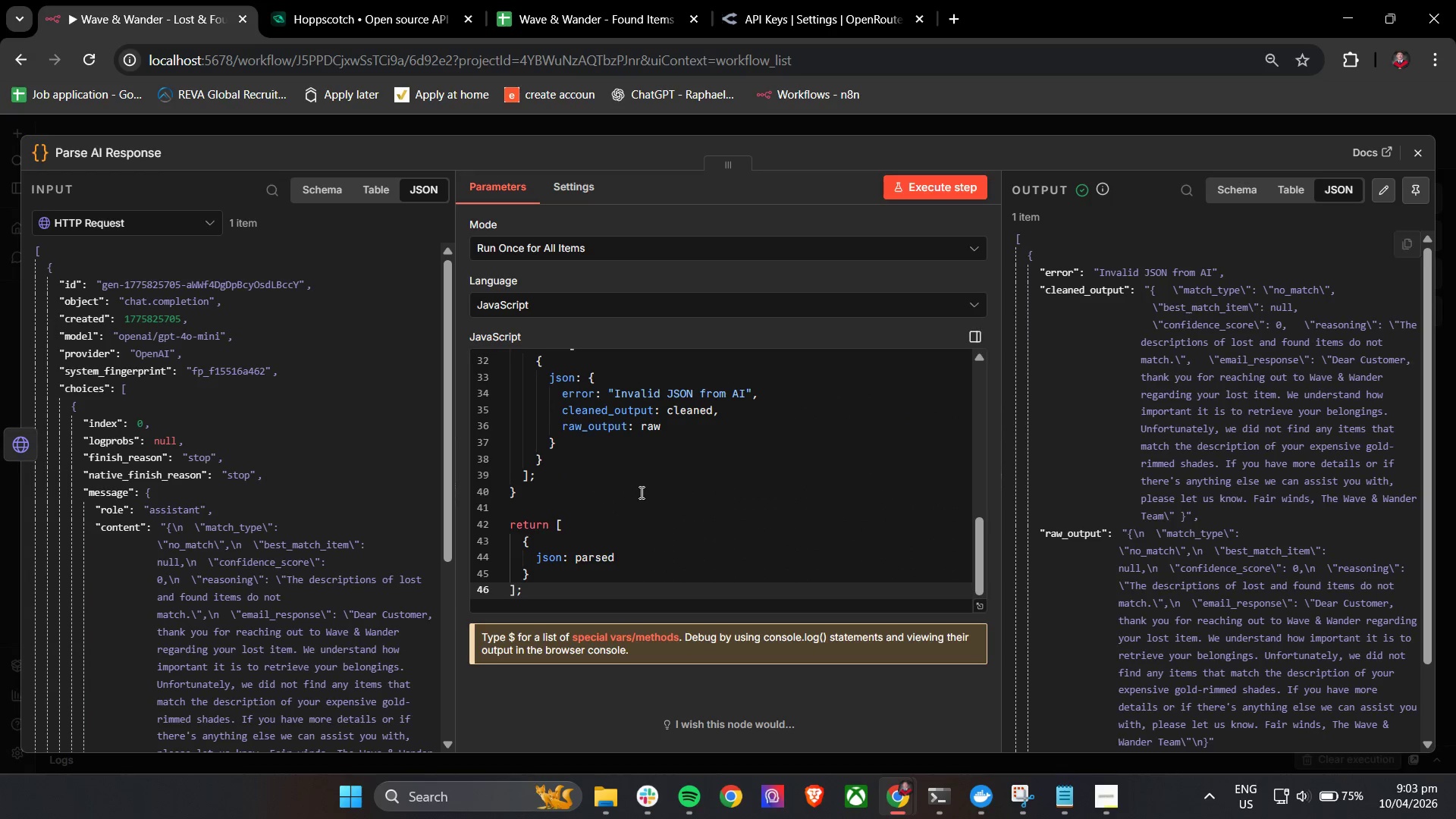 
left_click([616, 582])
 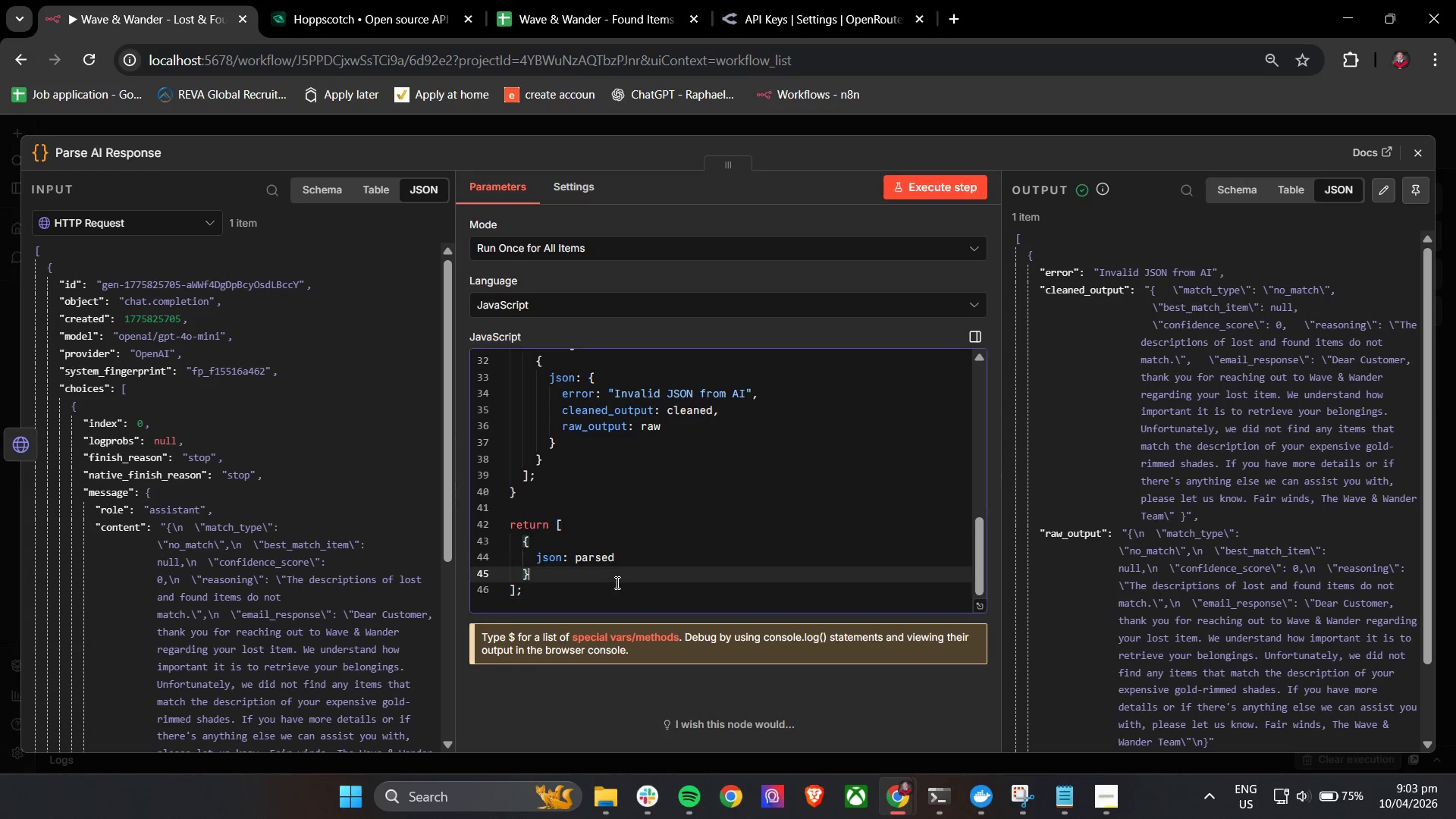 
key(Control+A)
 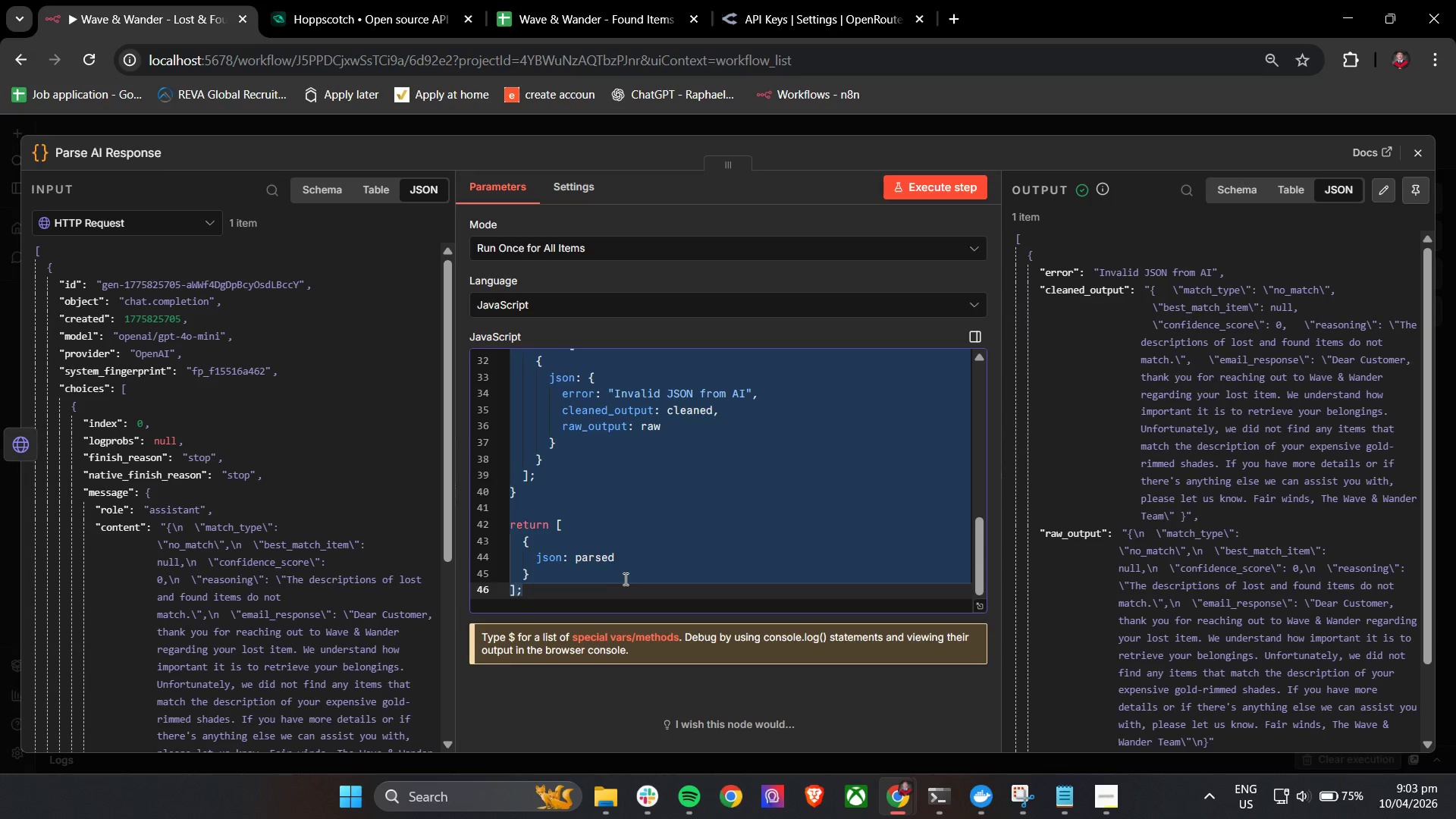 
key(Backspace)
 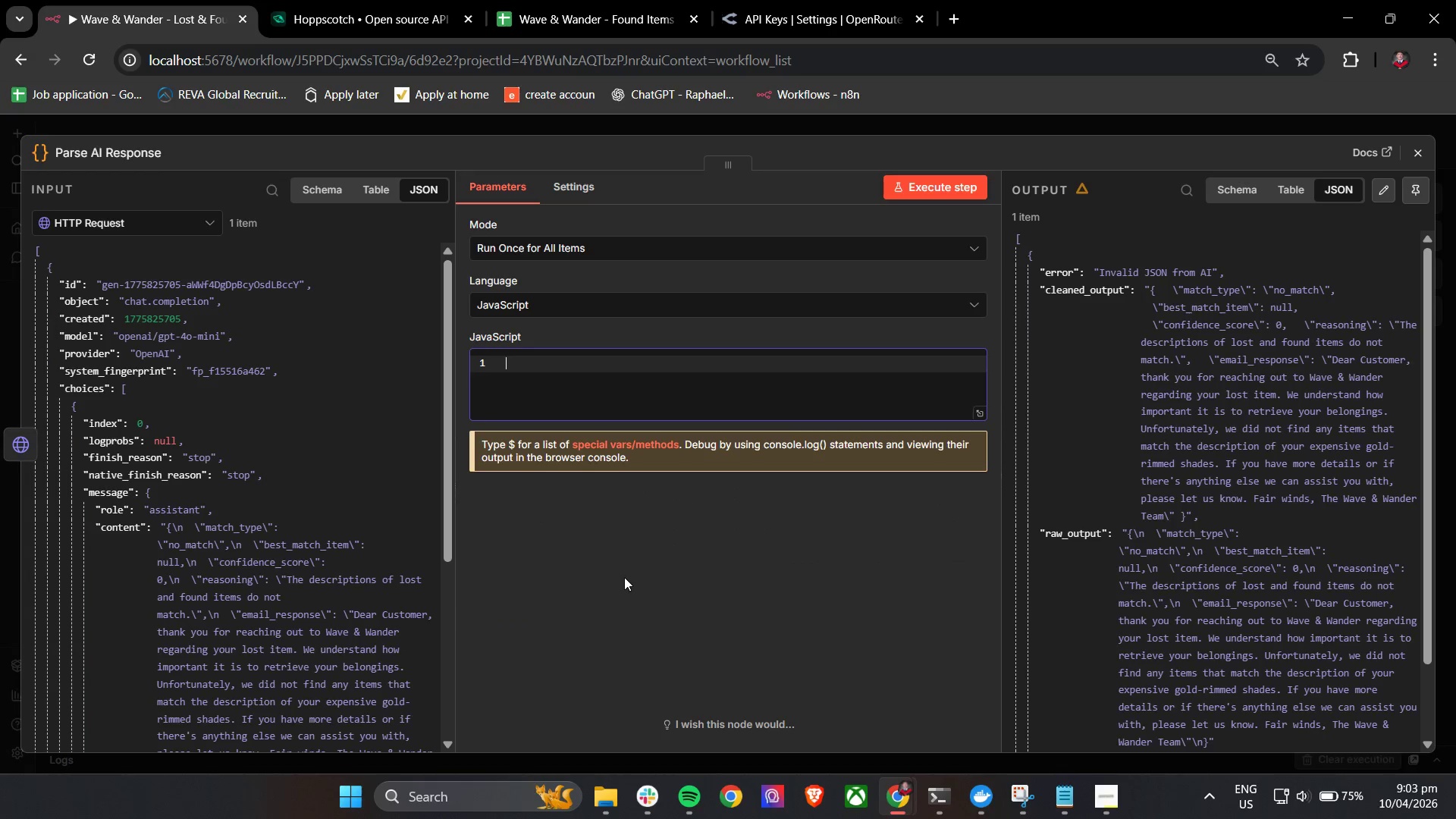 
key(Control+V)
 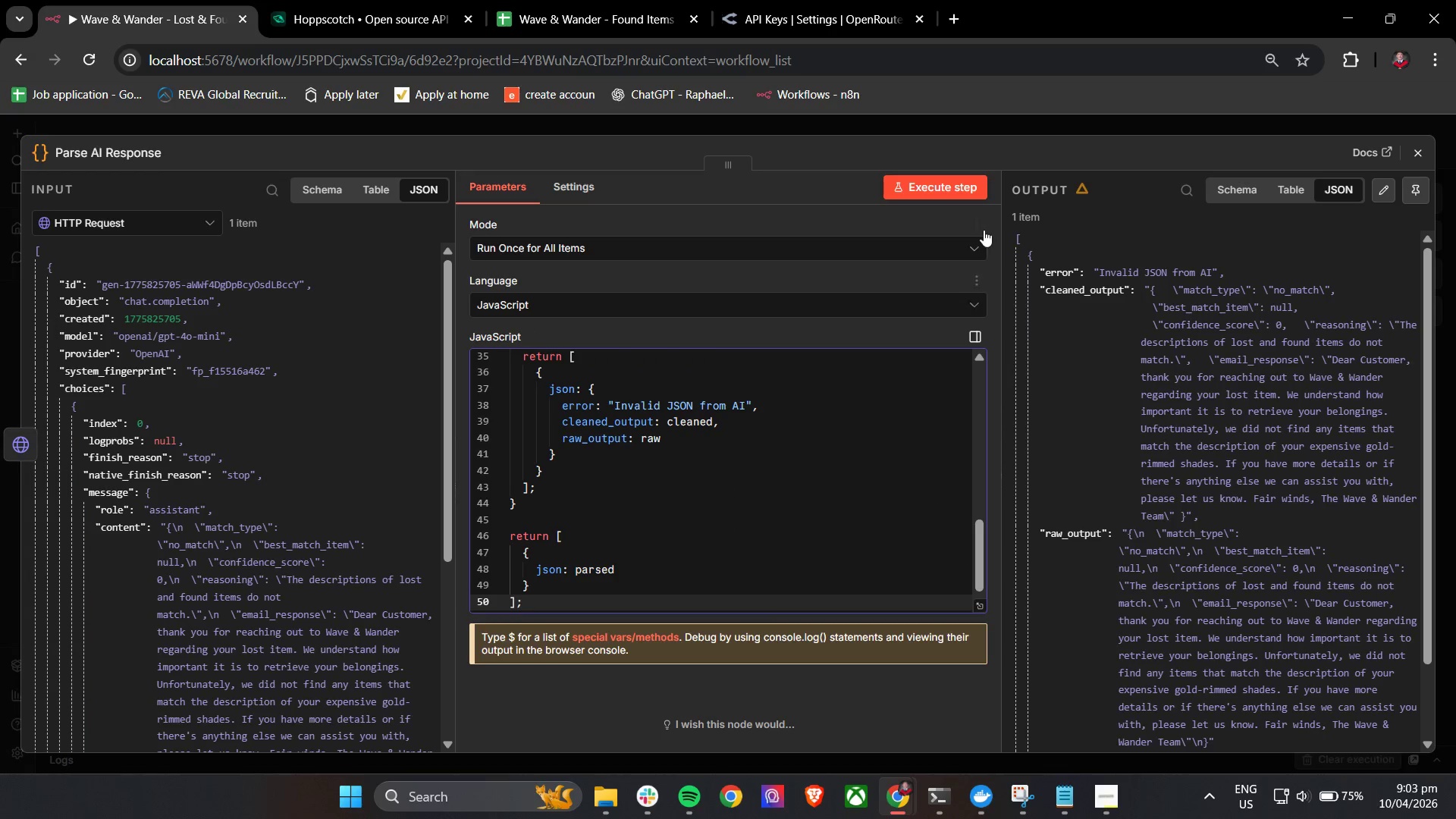 
left_click([974, 186])
 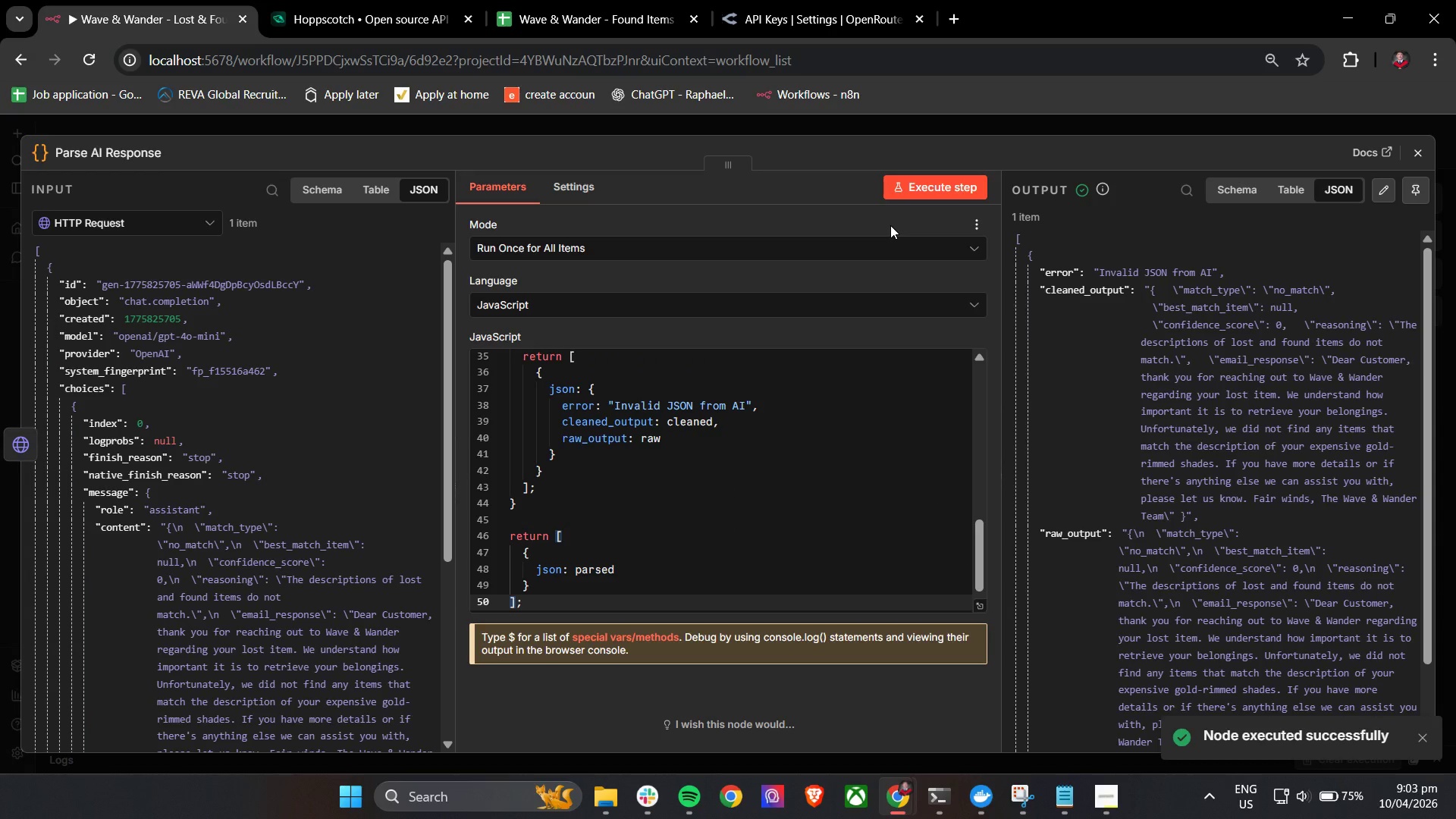 
wait(10.01)
 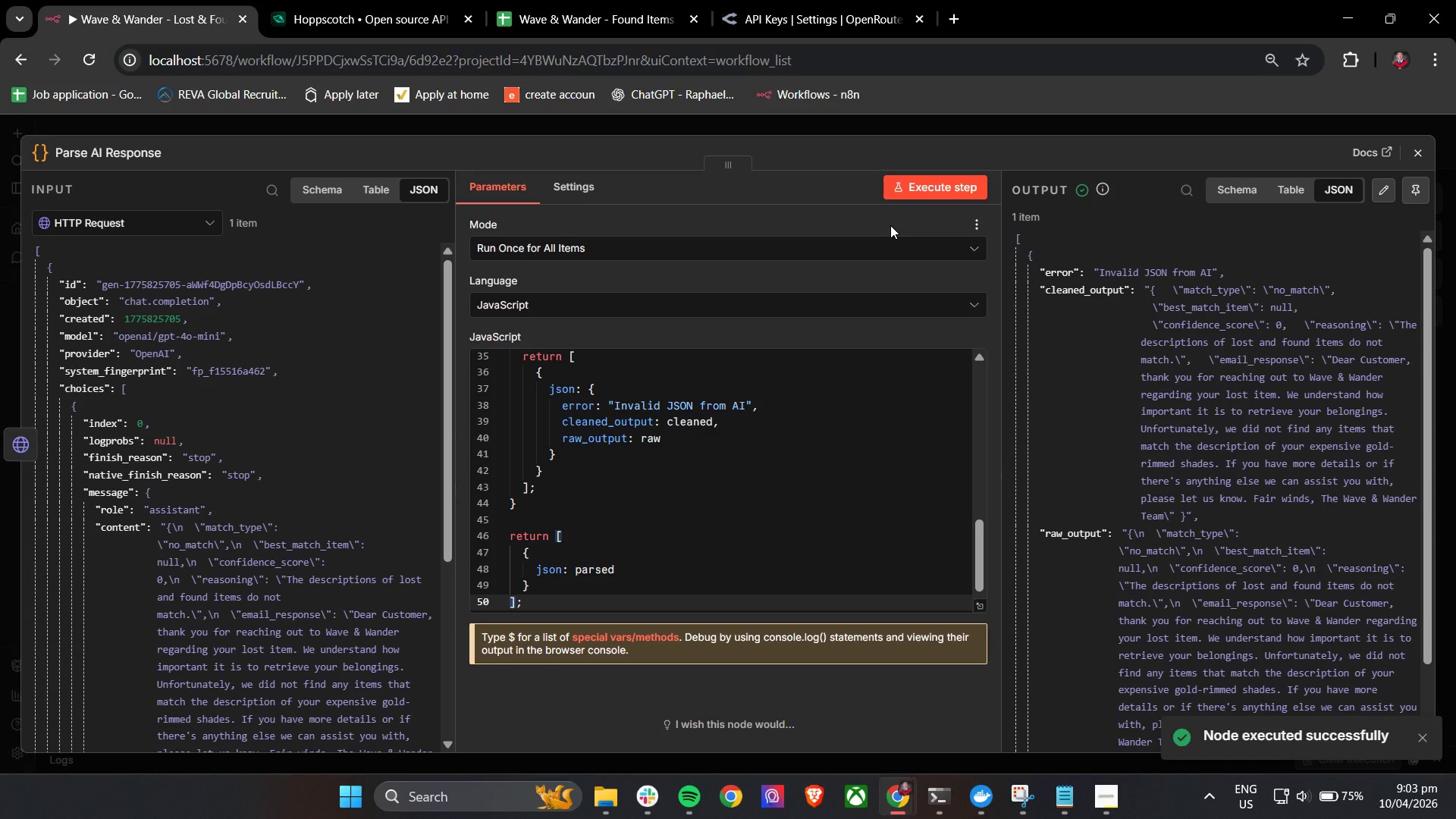 
left_click([563, 608])
 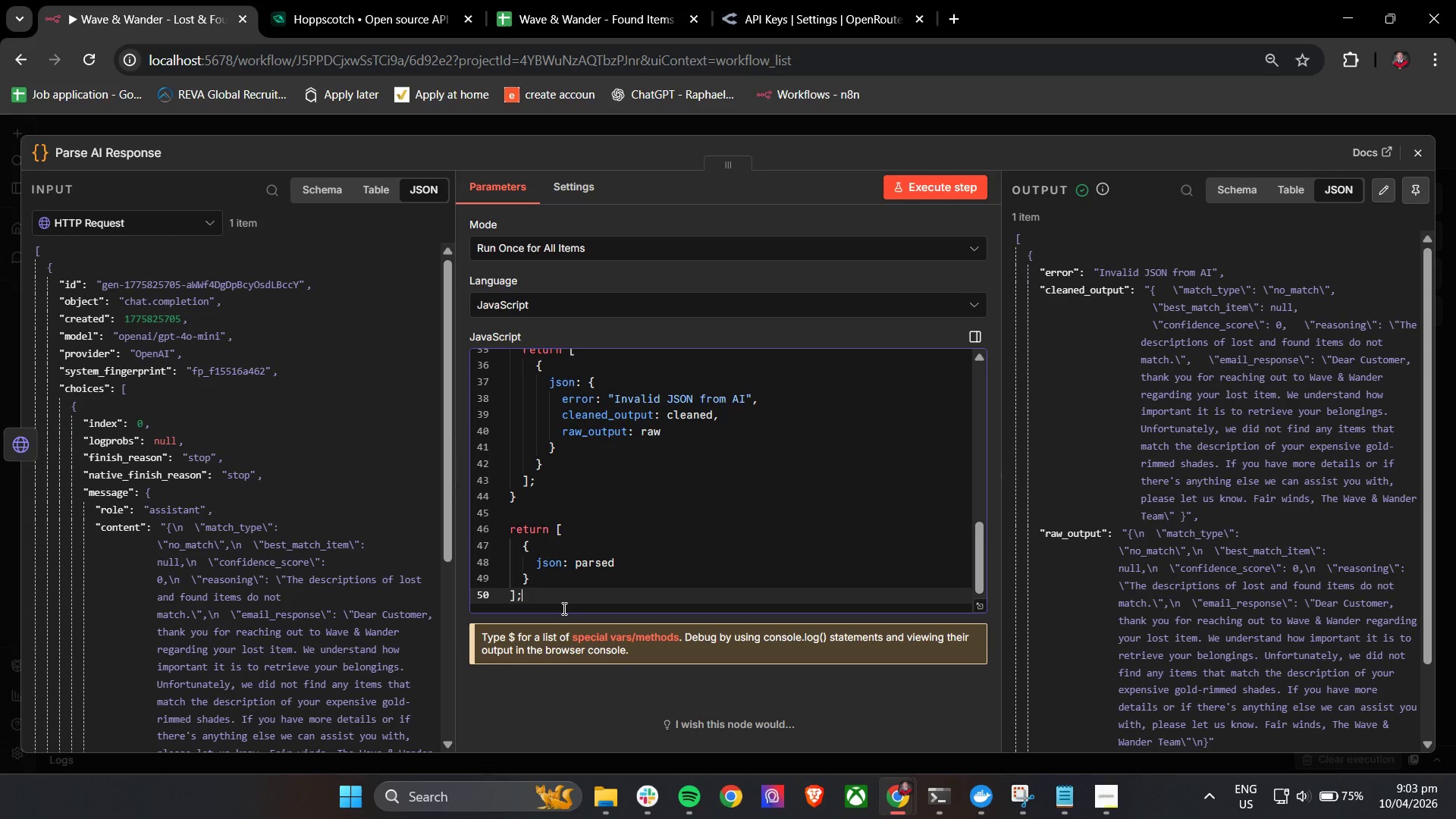 
key(Control+ControlLeft)
 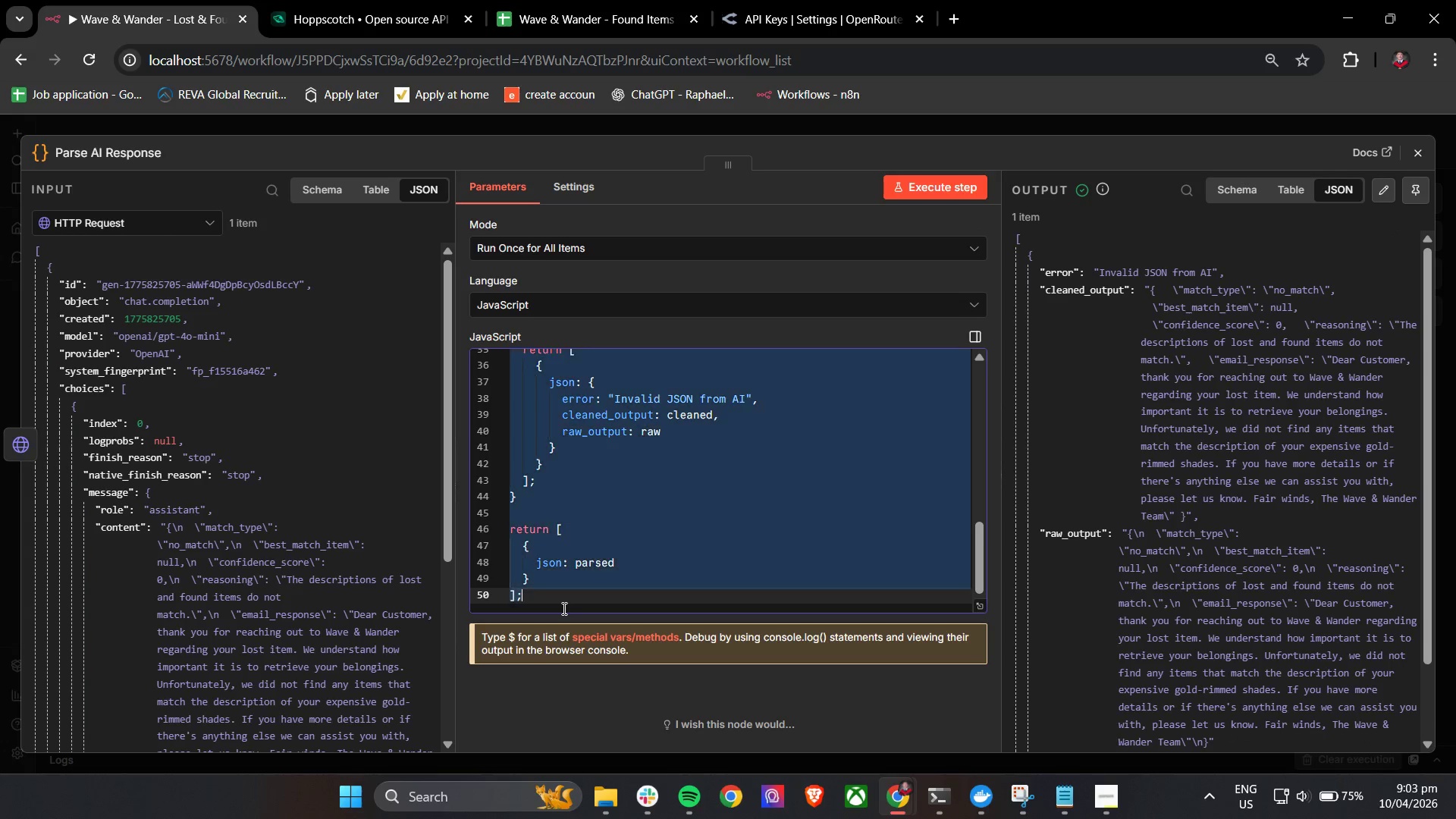 
key(Control+A)
 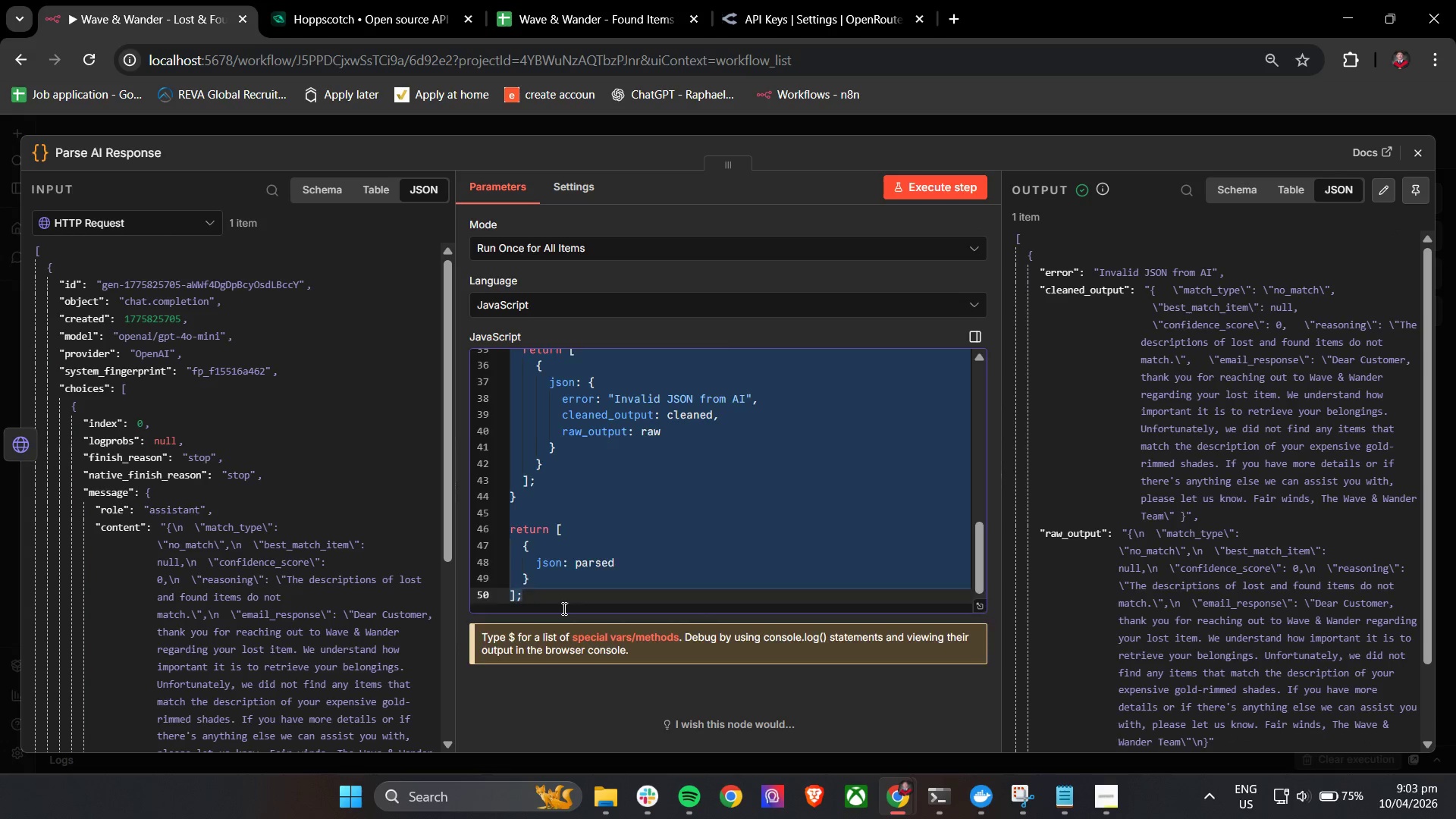 
key(Backspace)
 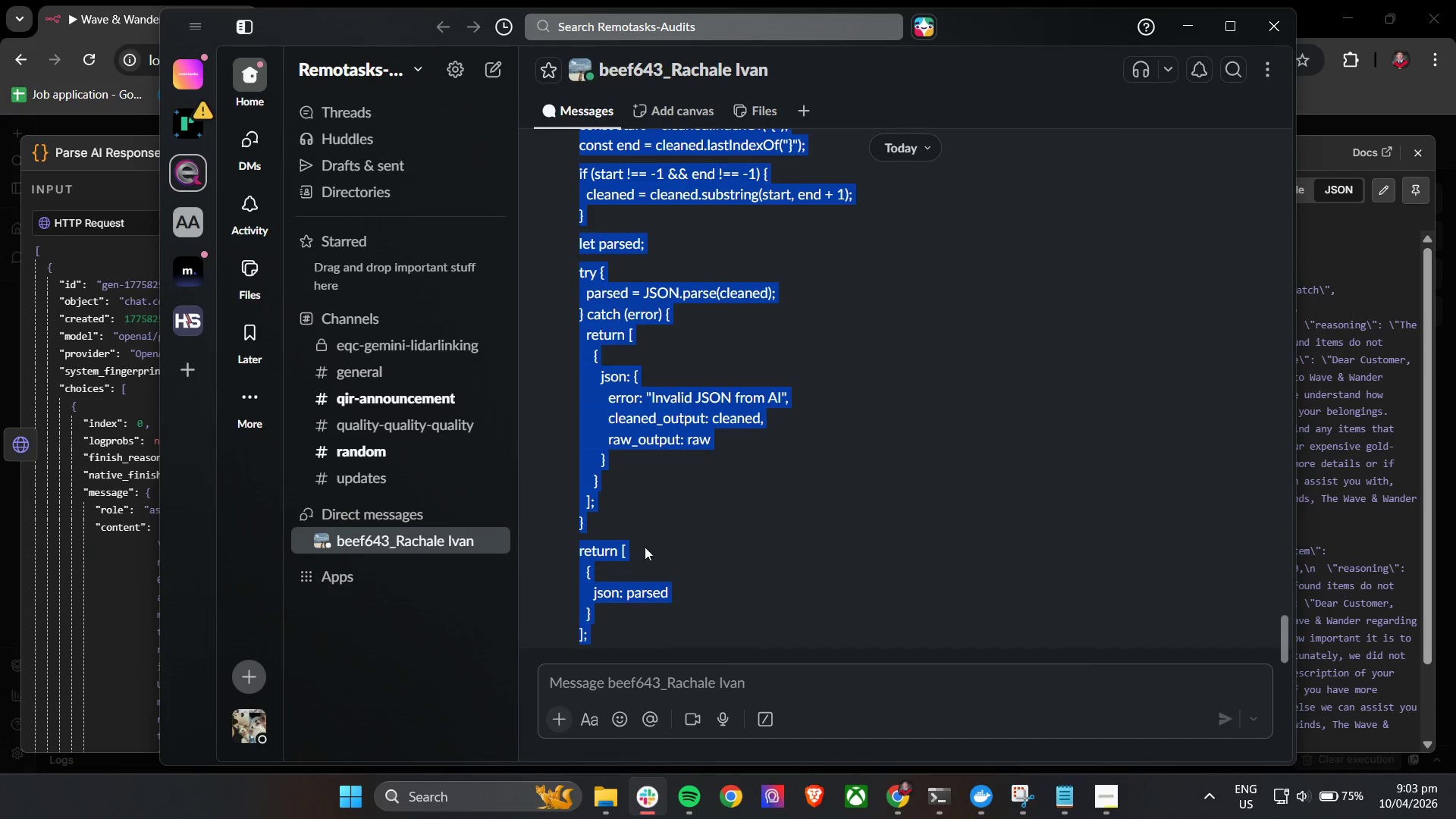 
right_click([629, 426])
 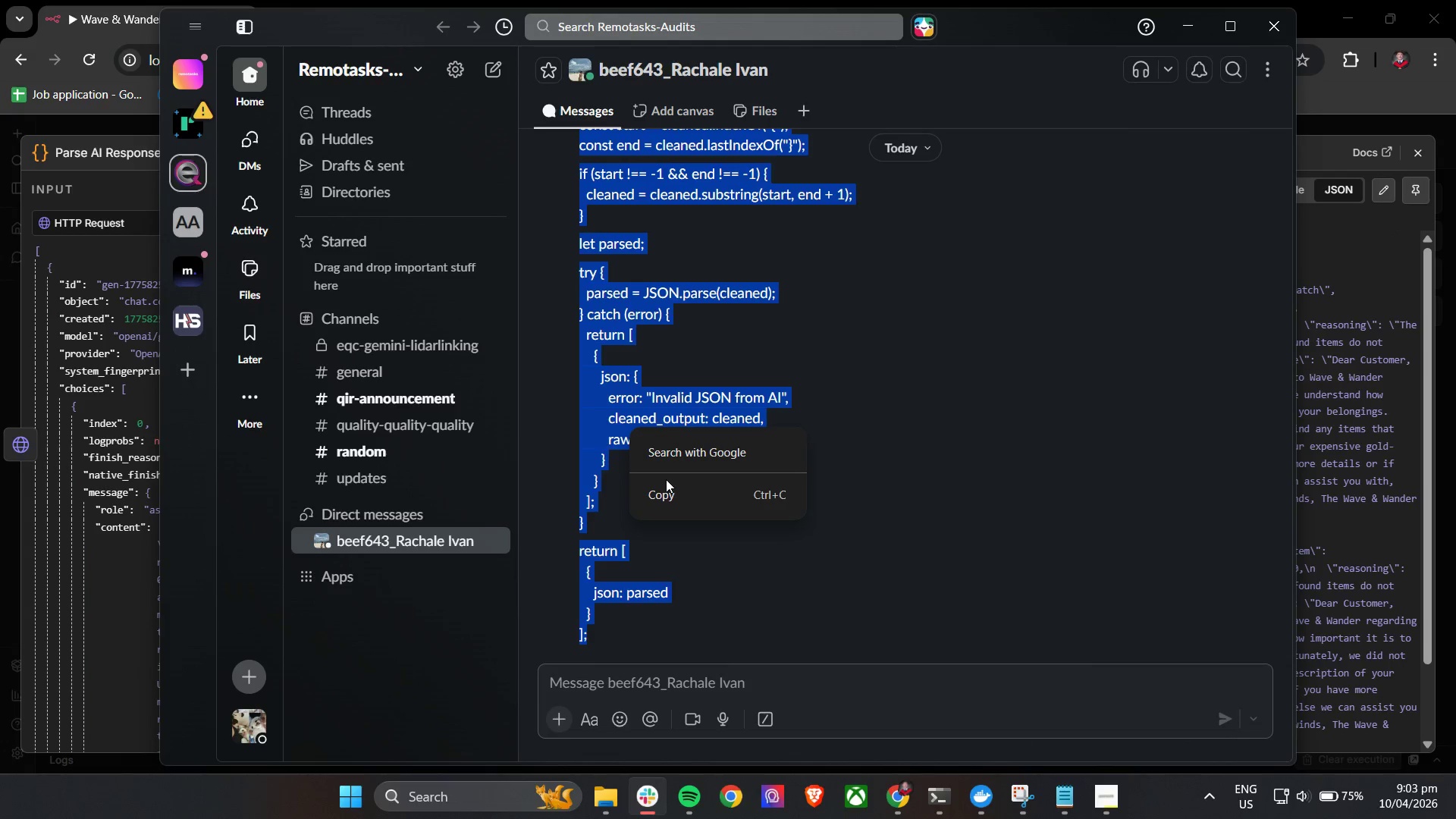 
left_click([668, 507])
 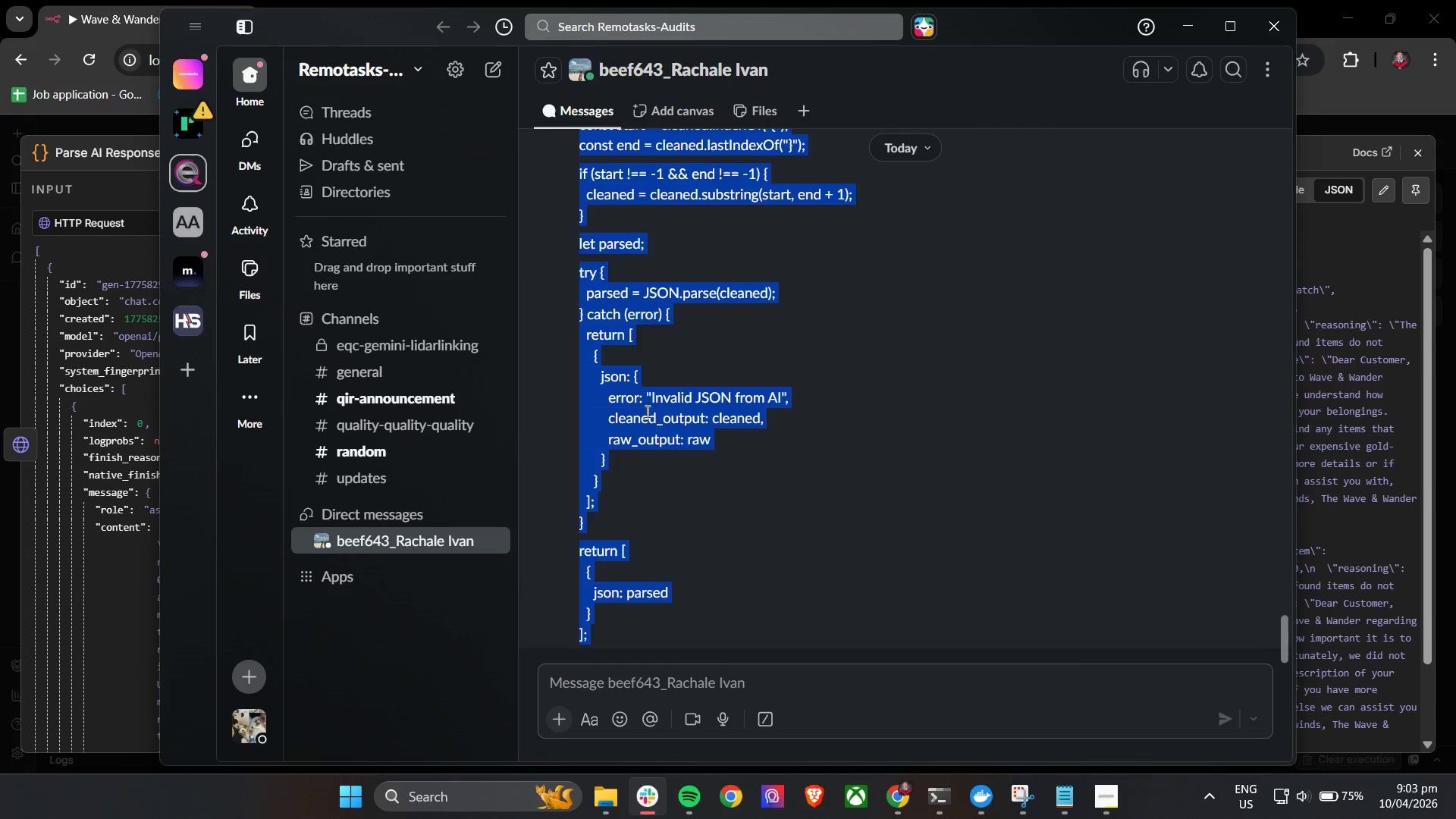 
right_click([646, 410])
 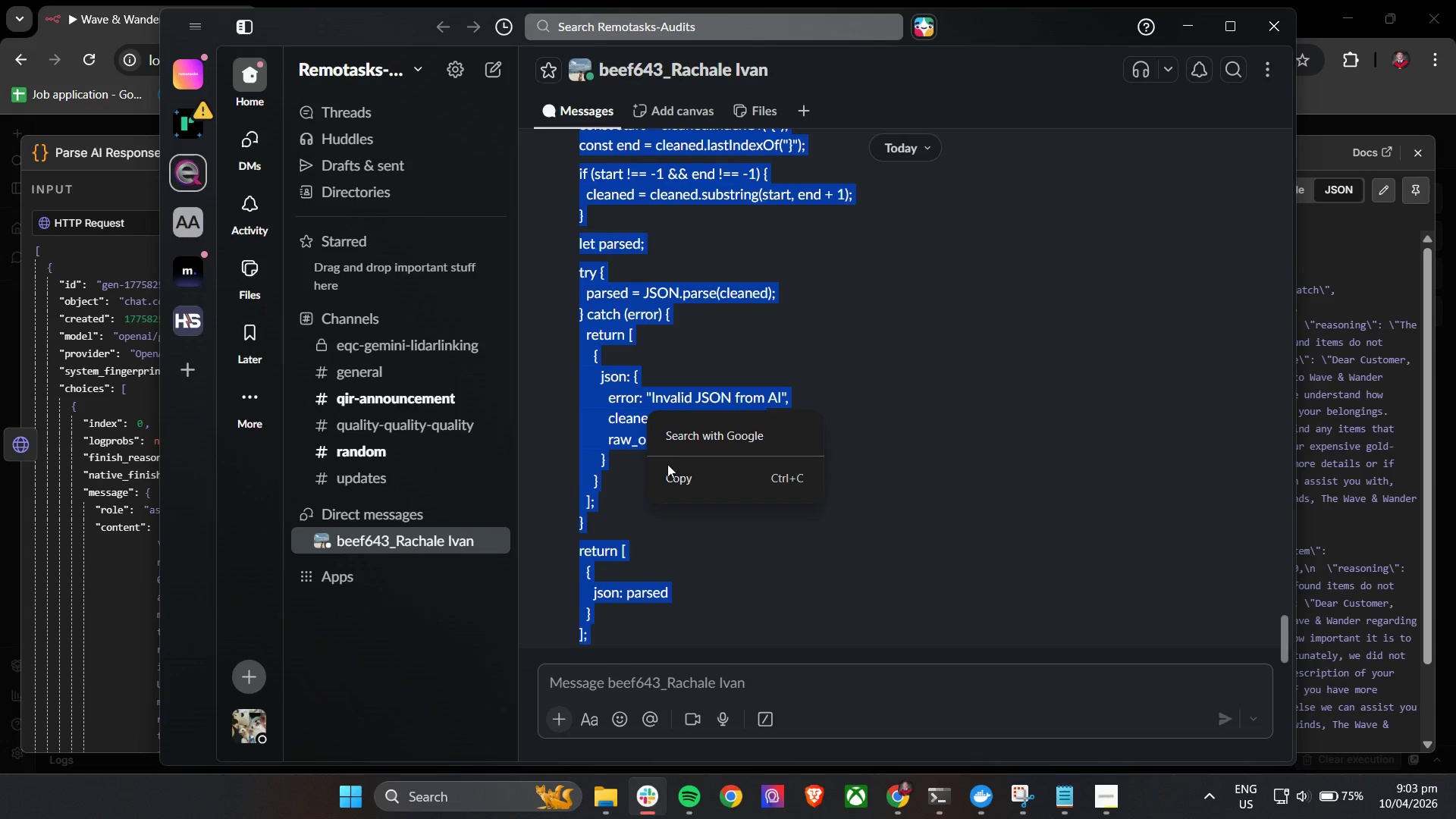 
left_click([669, 472])
 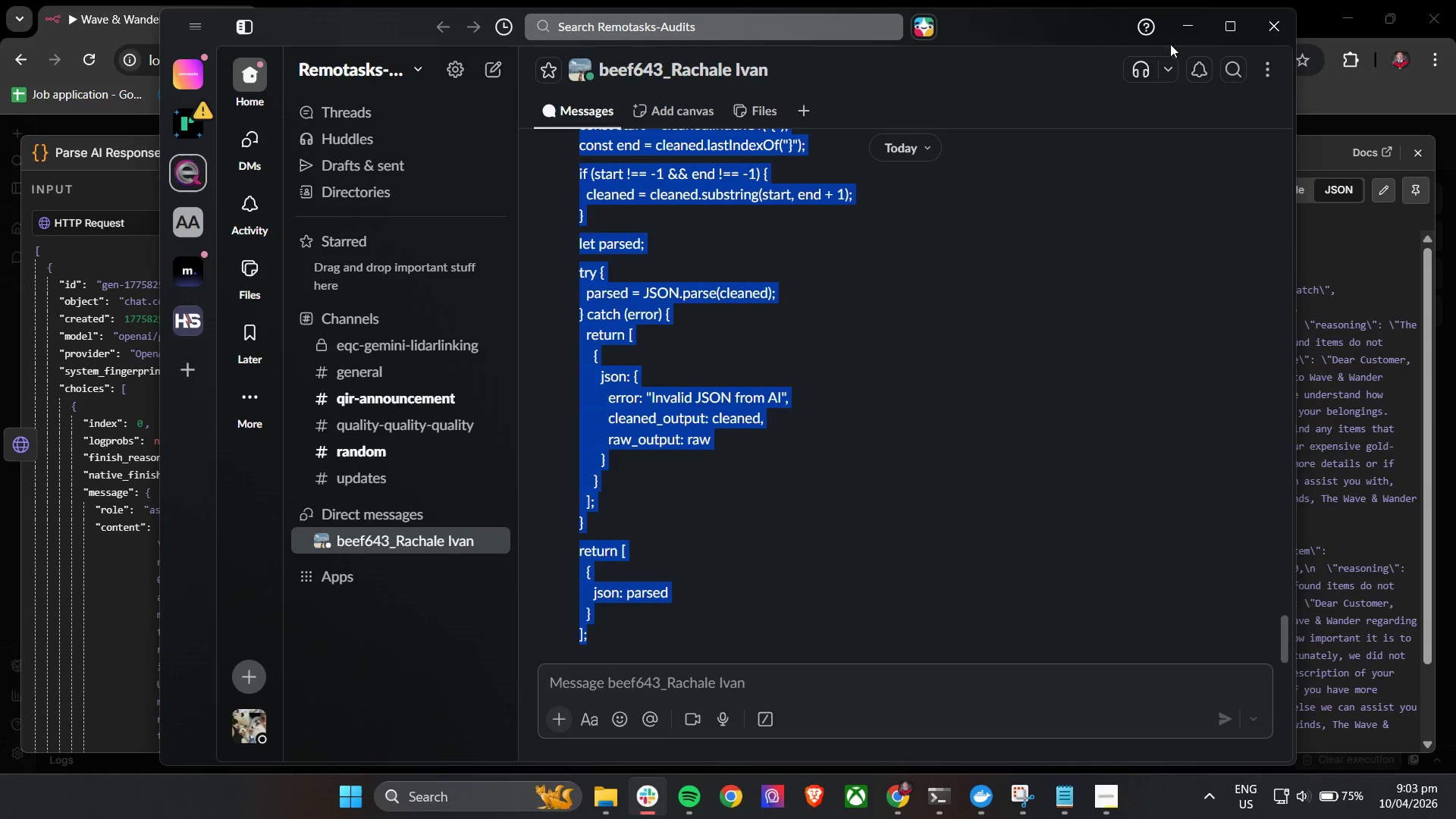 
left_click([1181, 23])
 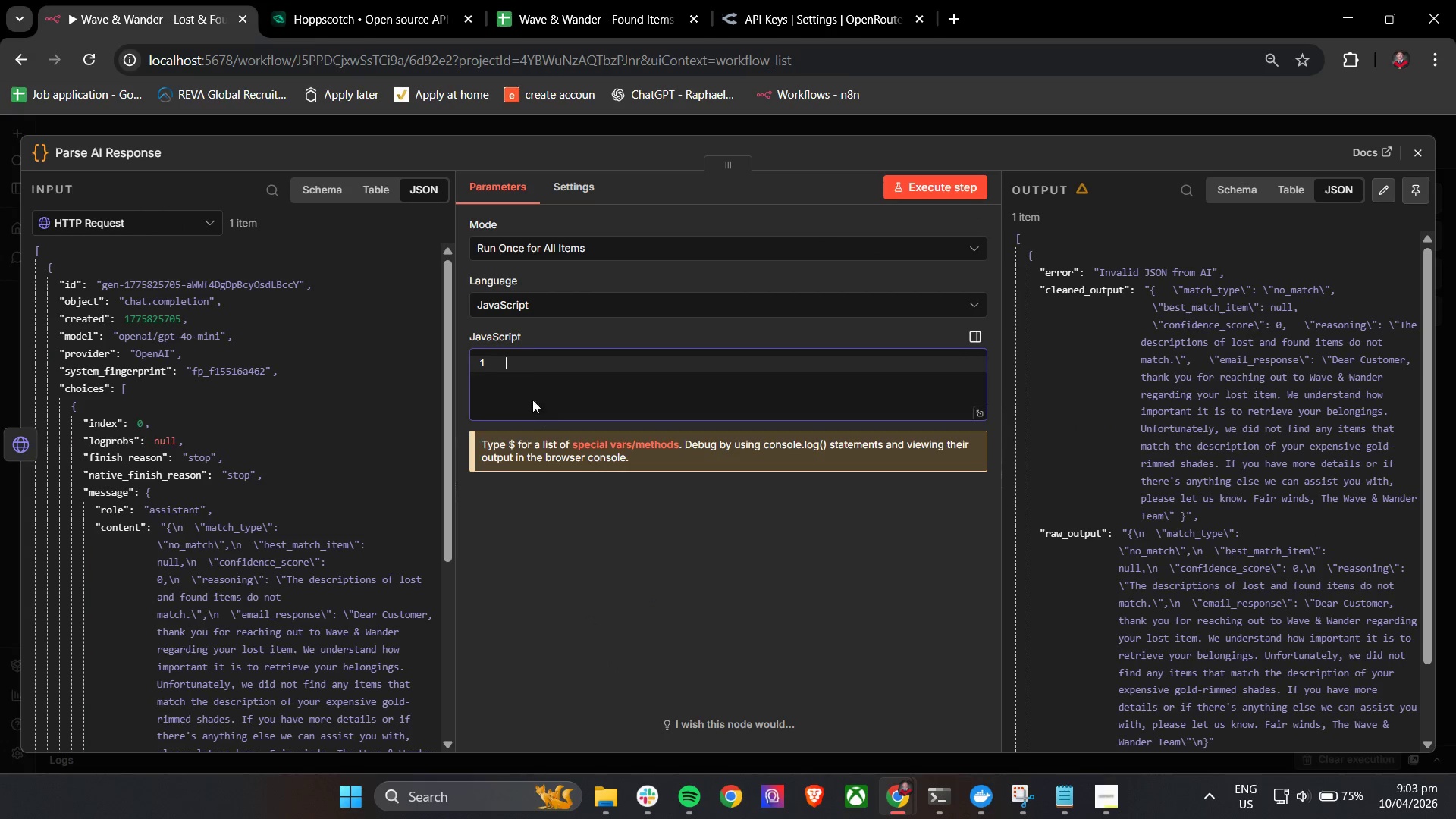 
right_click([526, 376])
 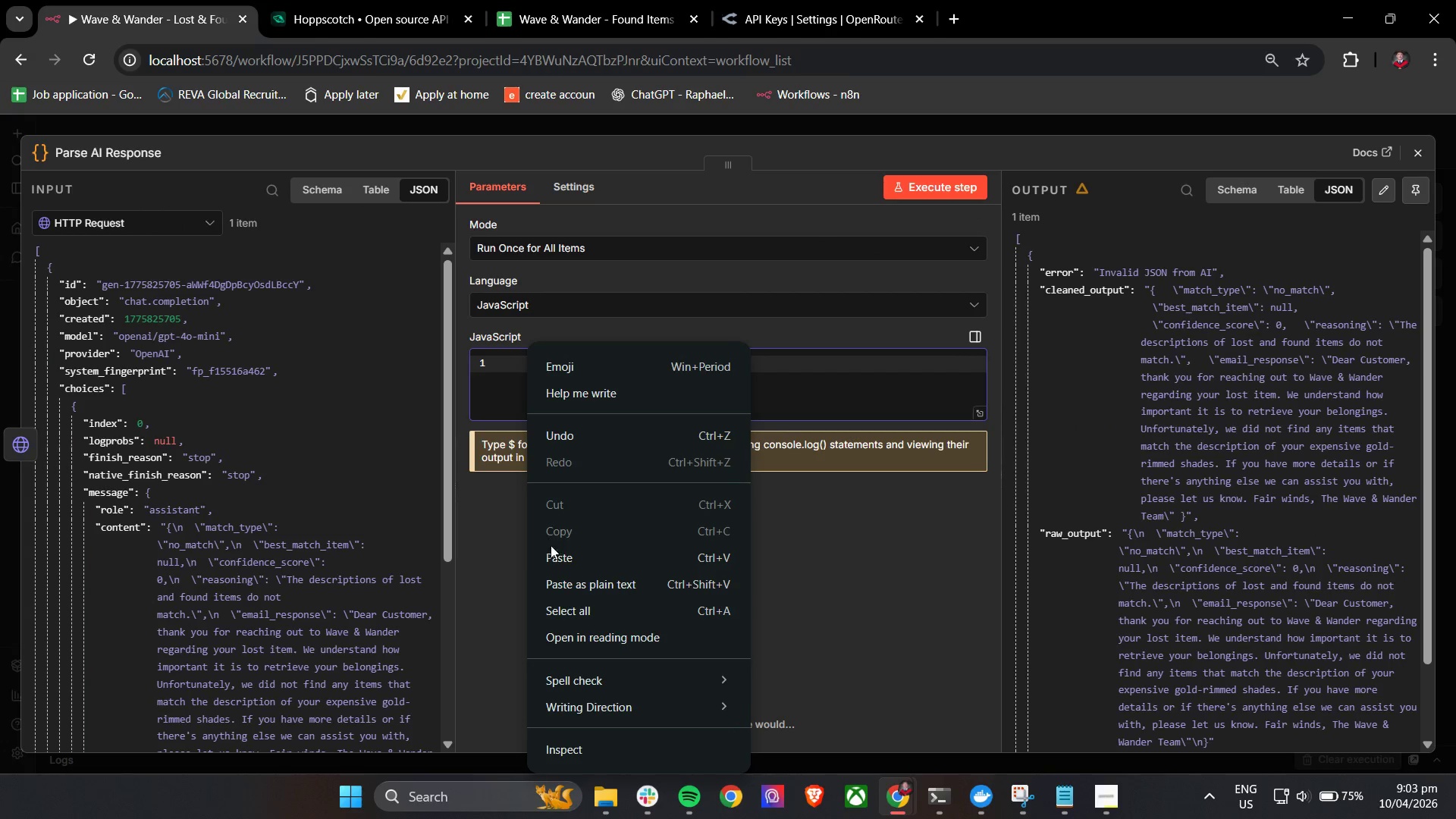 
left_click([555, 554])
 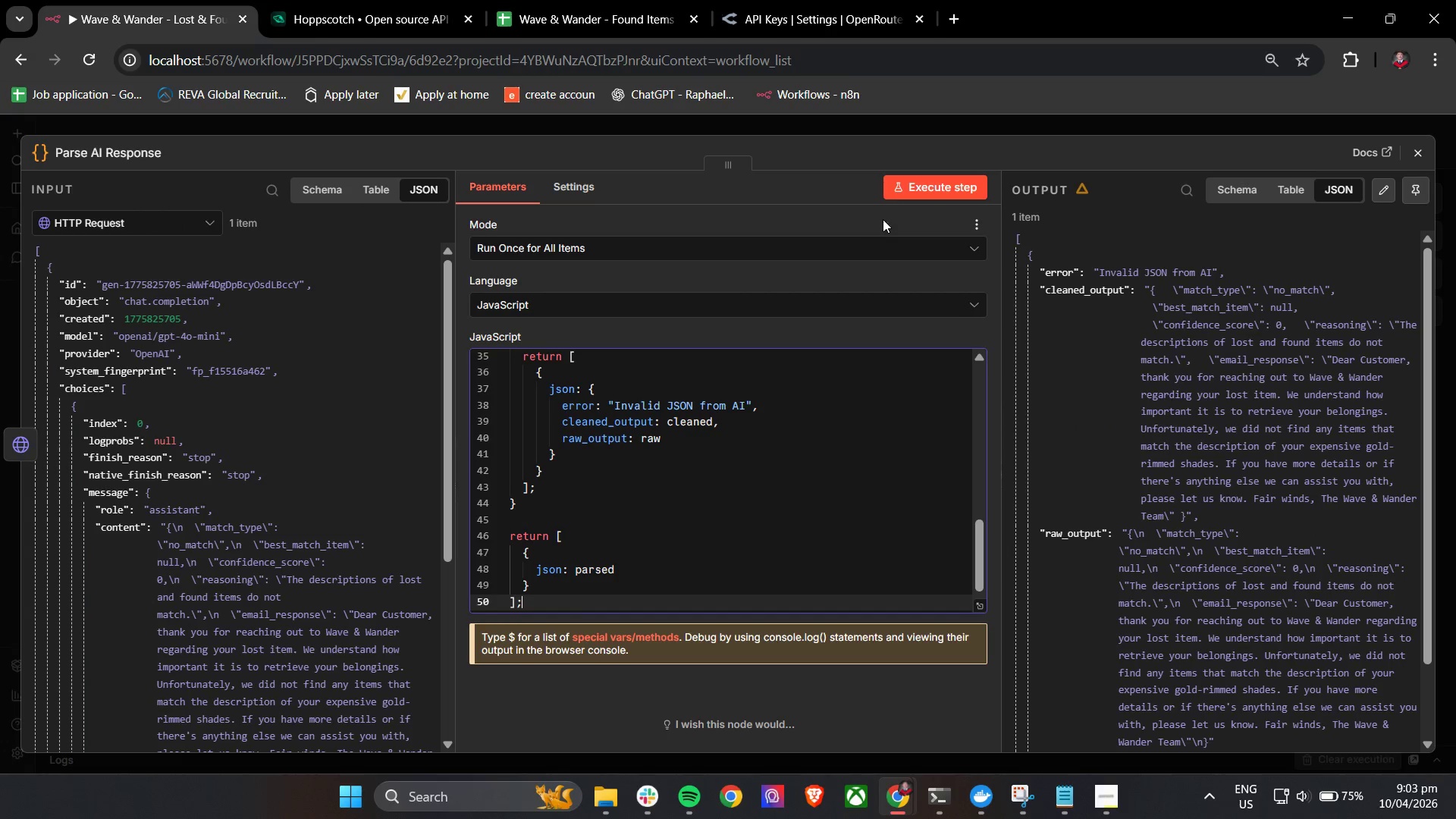 
left_click([901, 190])
 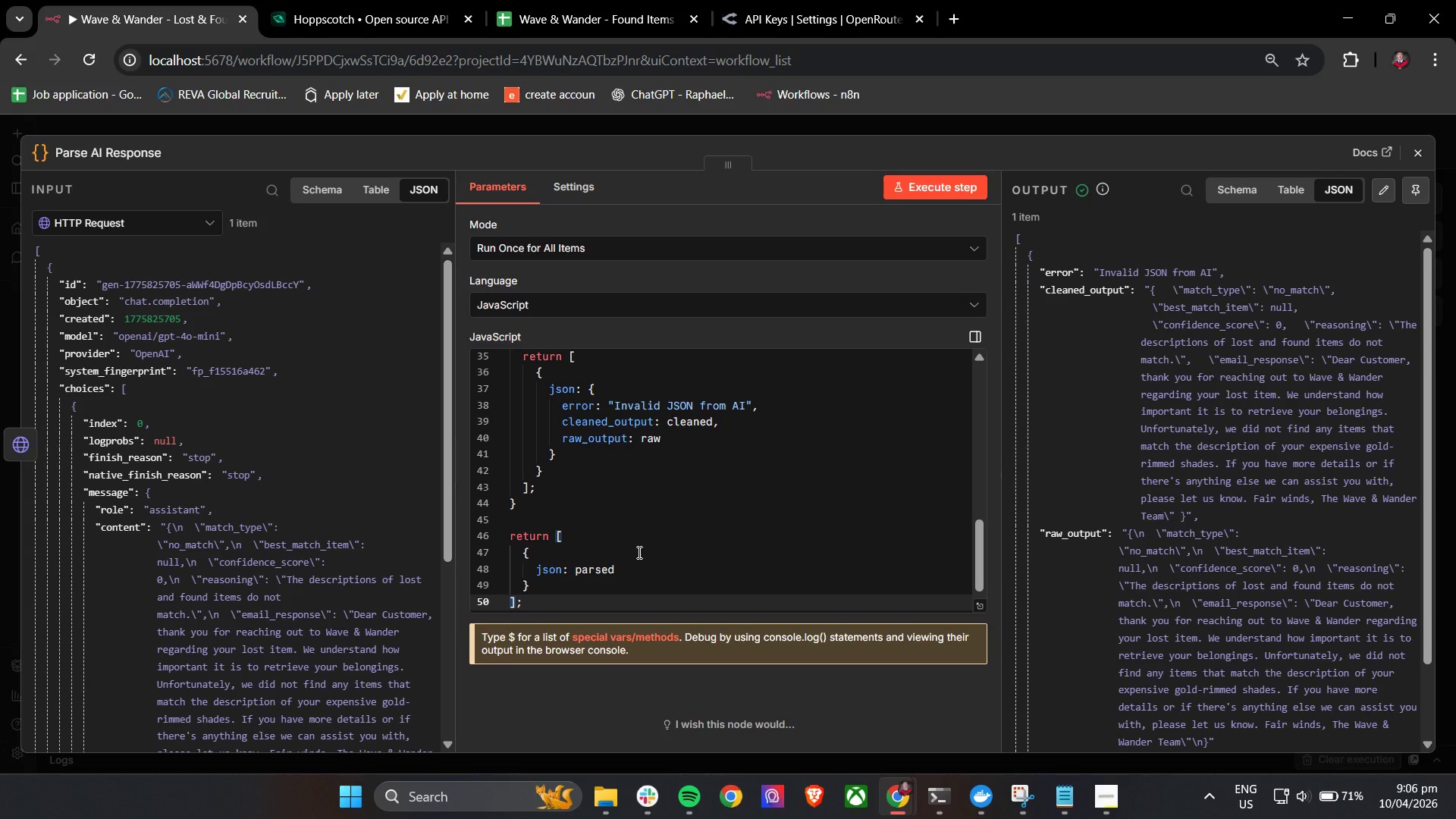 
wait(144.89)
 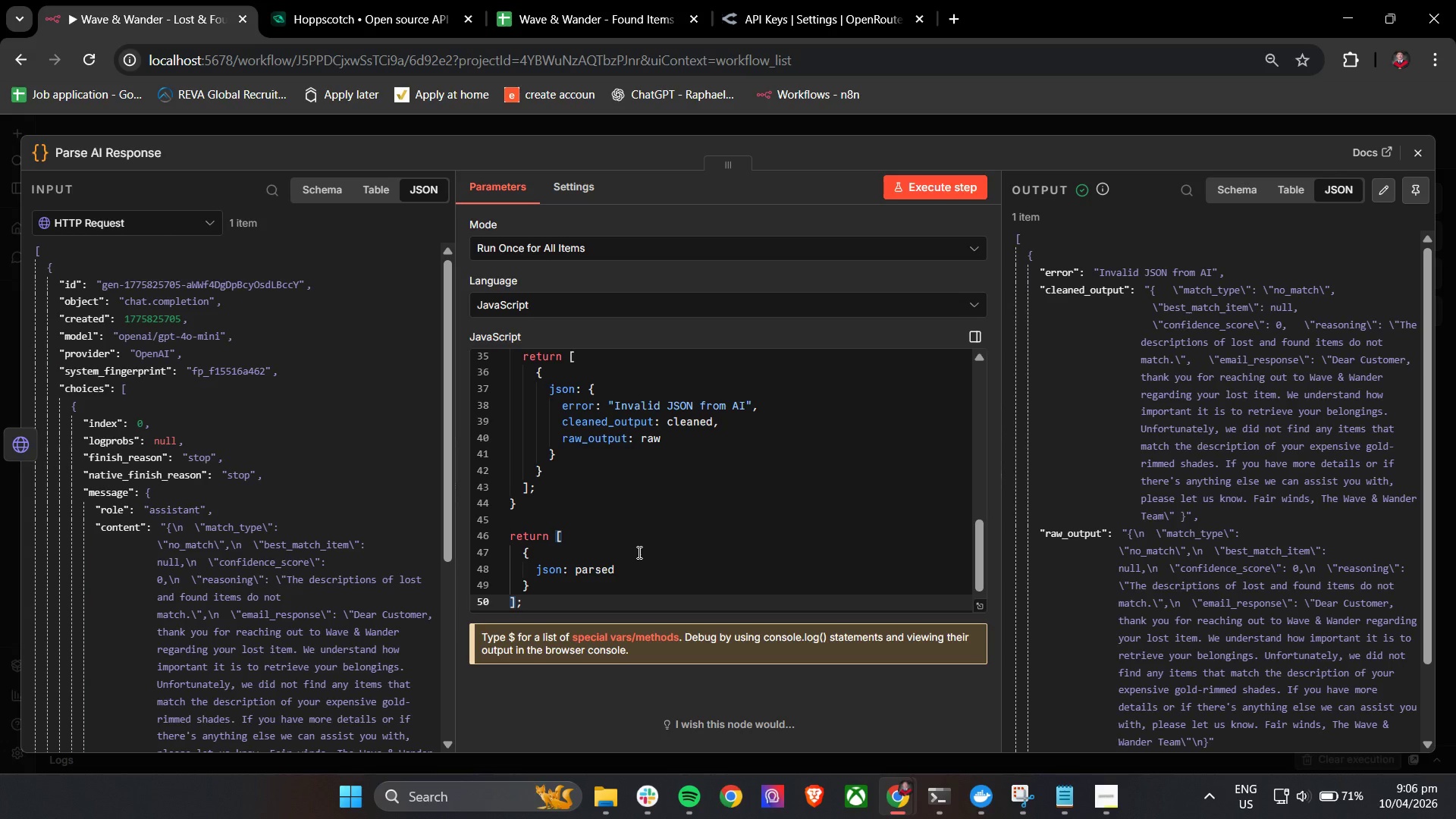 
left_click([1307, 795])
 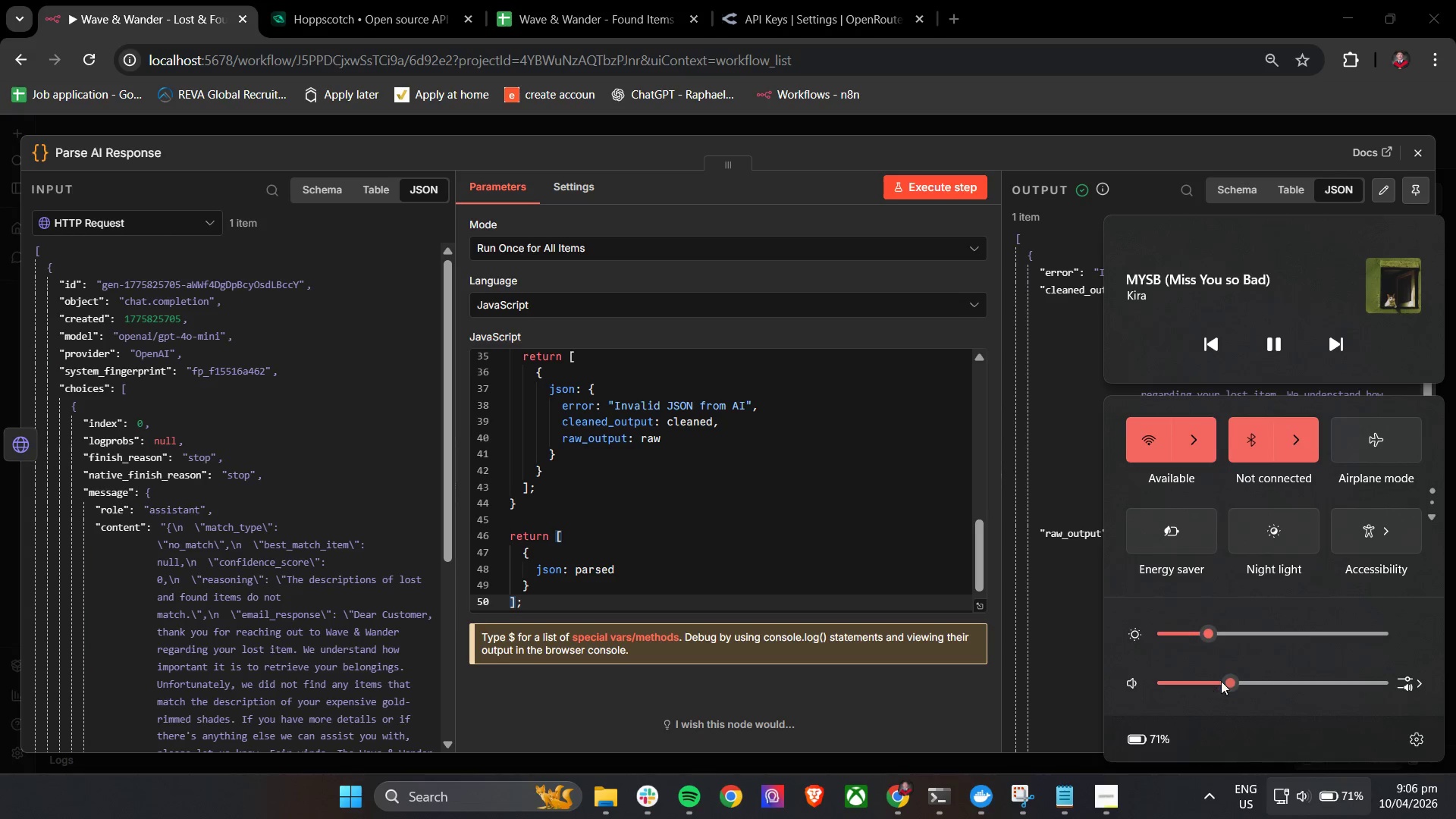 
left_click_drag(start_coordinate=[1232, 688], to_coordinate=[1222, 686])
 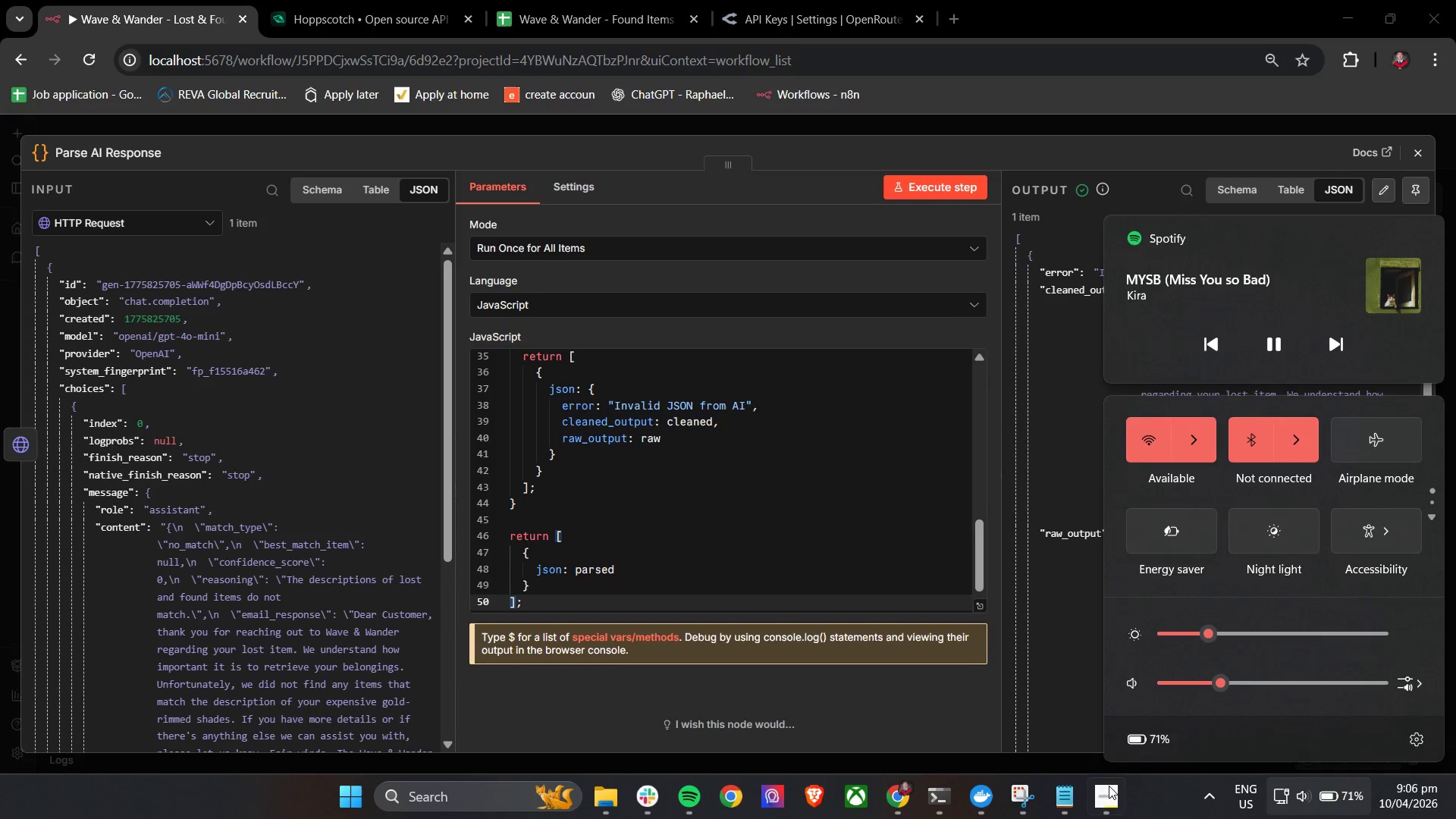 
left_click([1109, 790])